 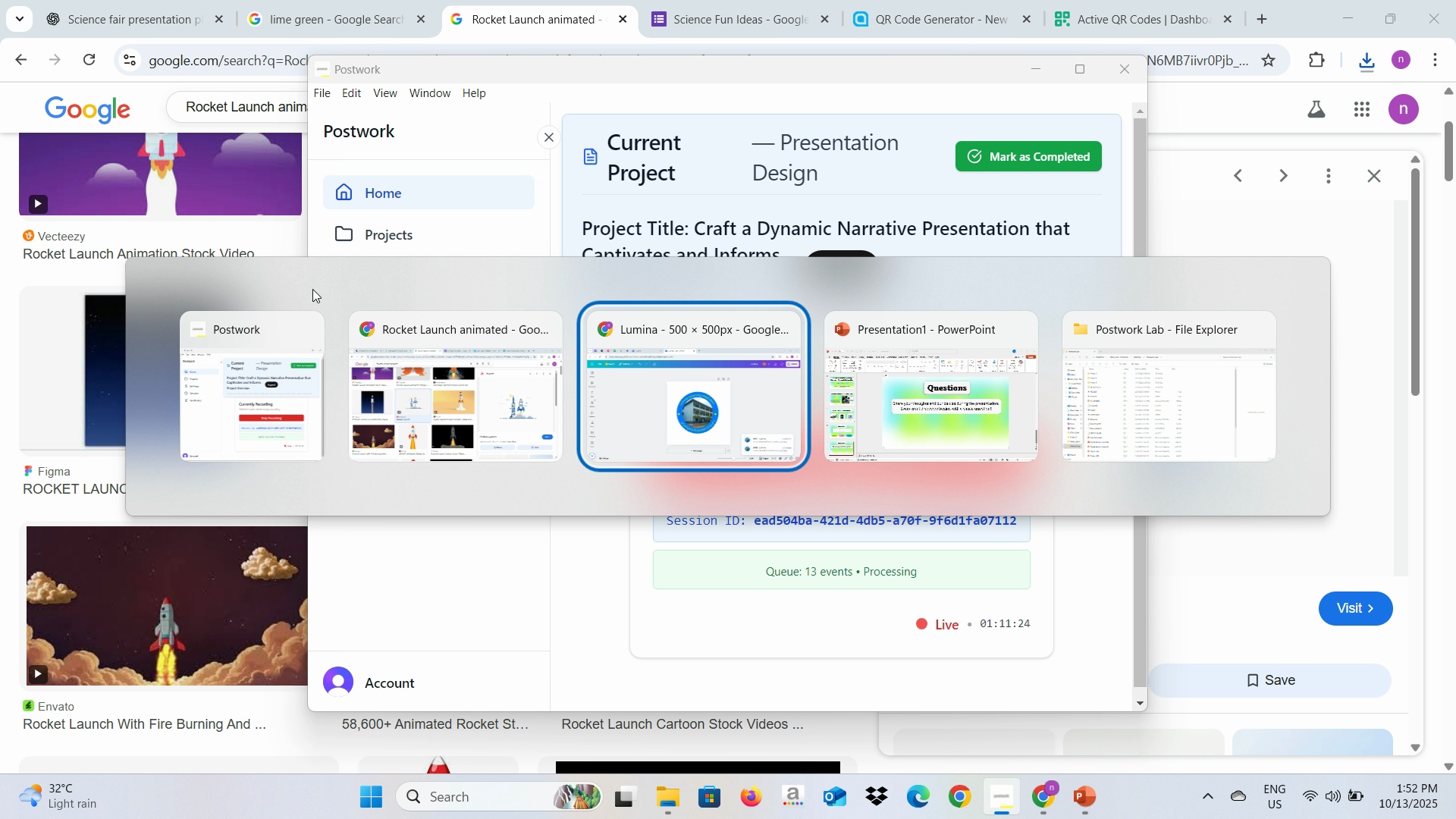 
key(Alt+Tab)
 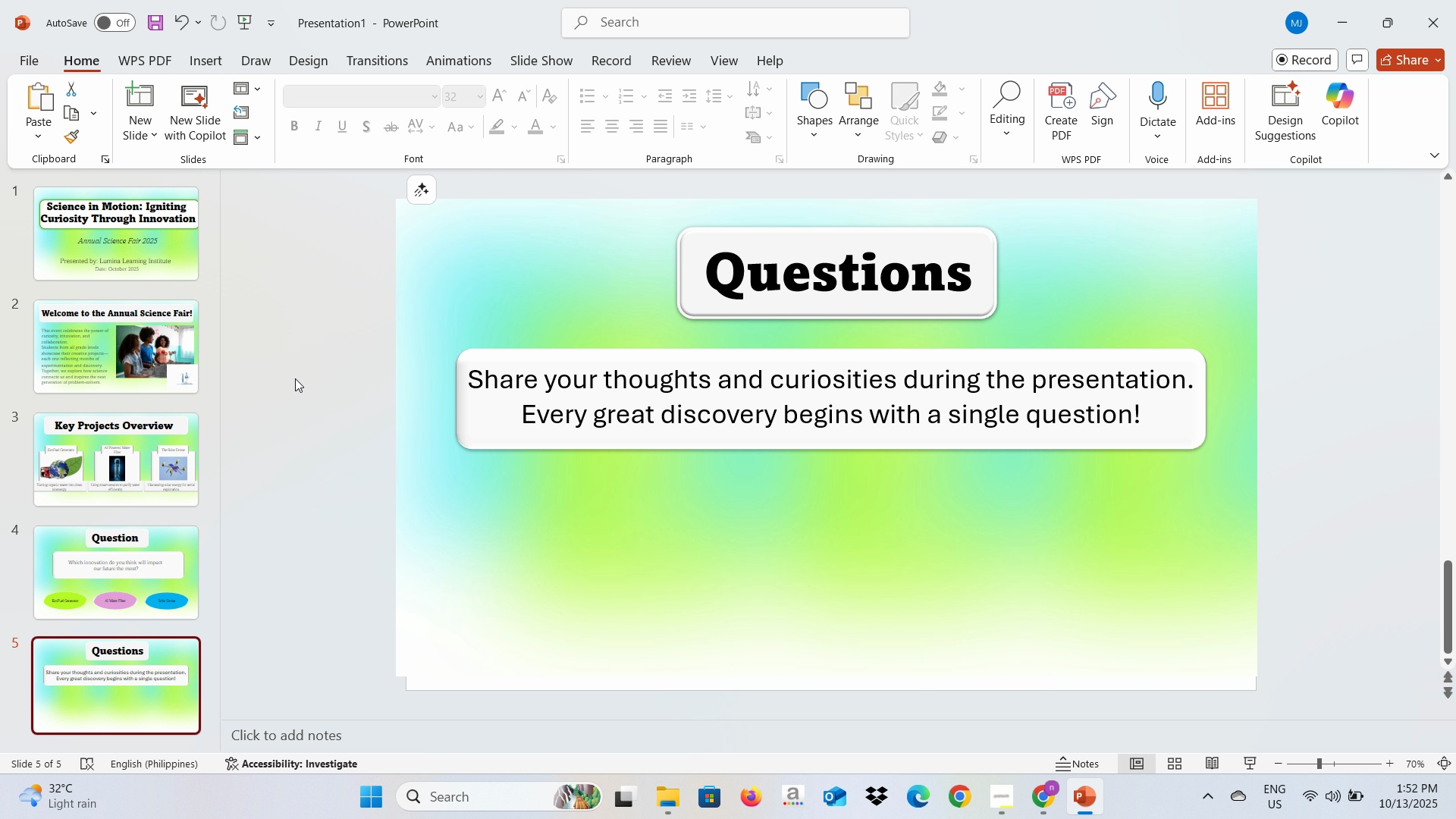 
left_click([295, 378])
 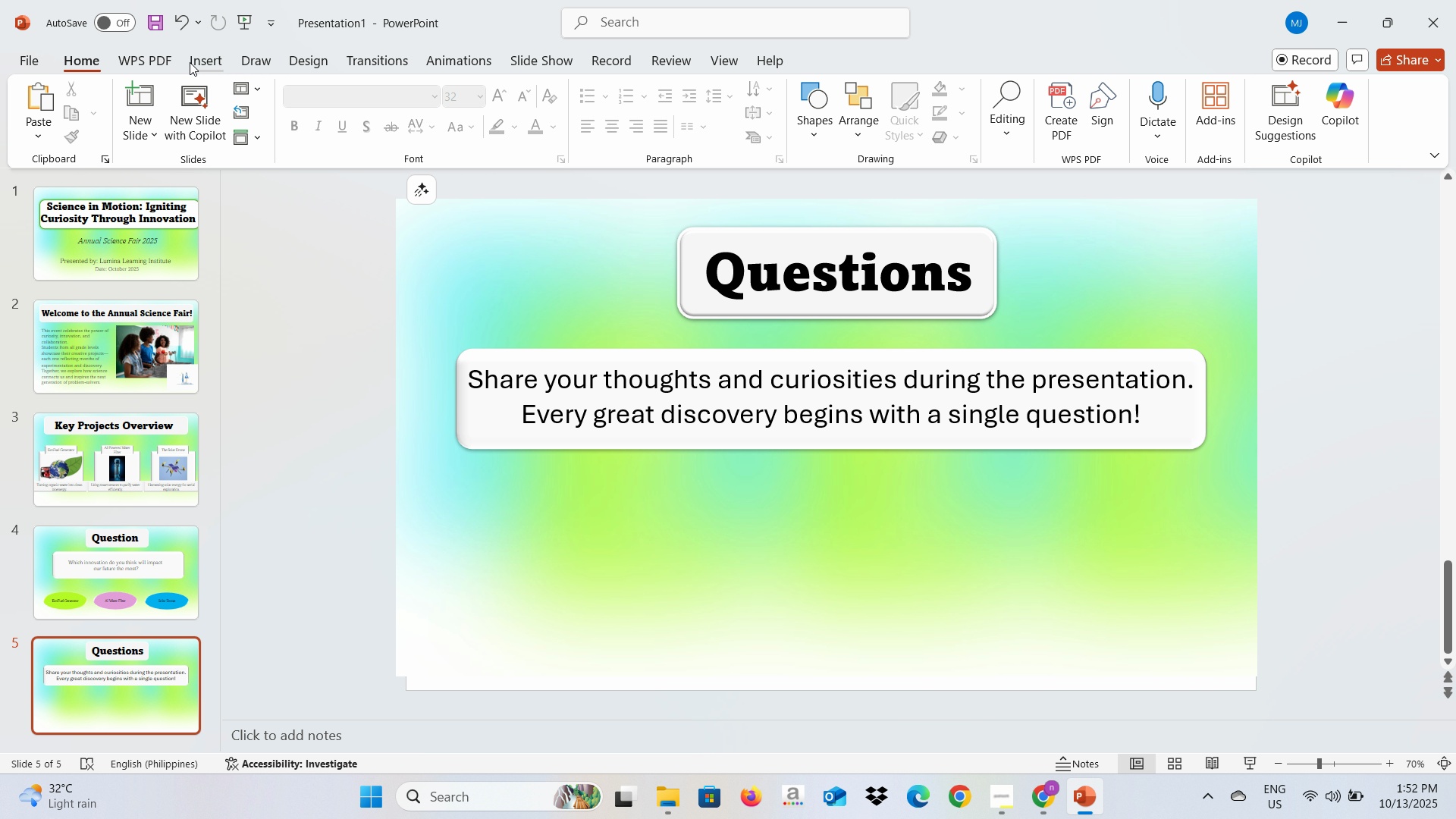 
left_click([190, 62])
 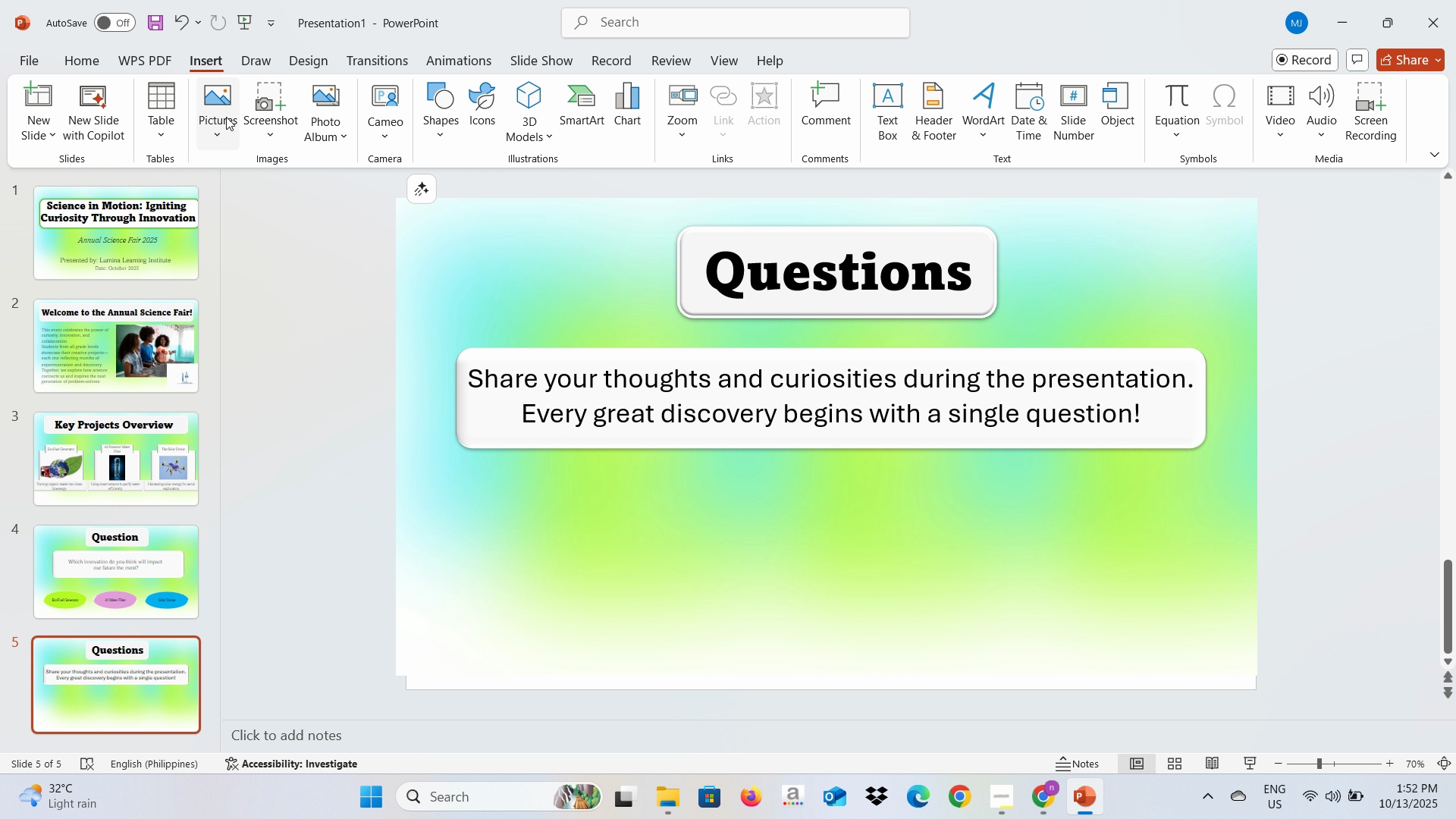 
left_click([226, 117])
 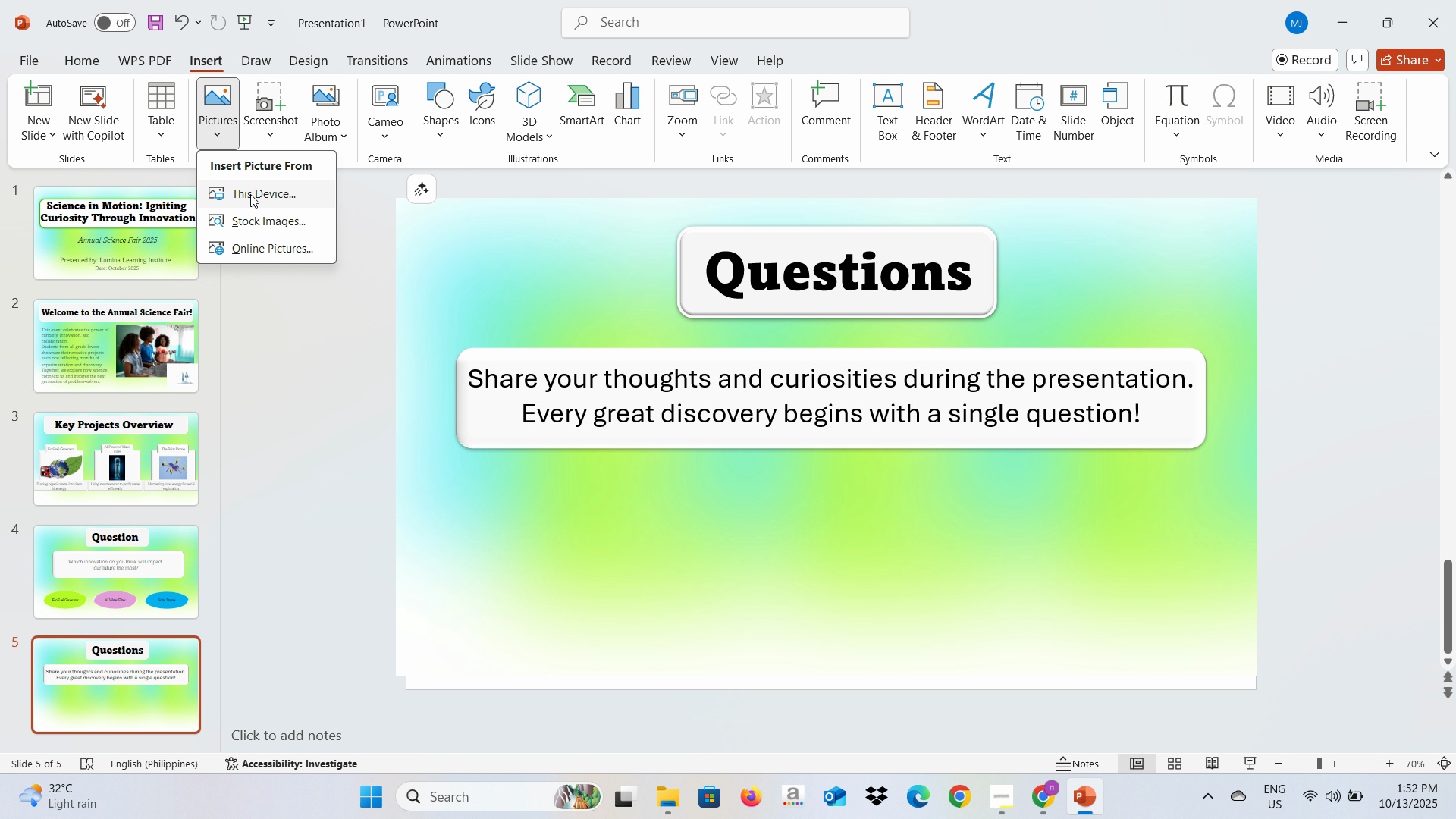 
left_click([250, 194])
 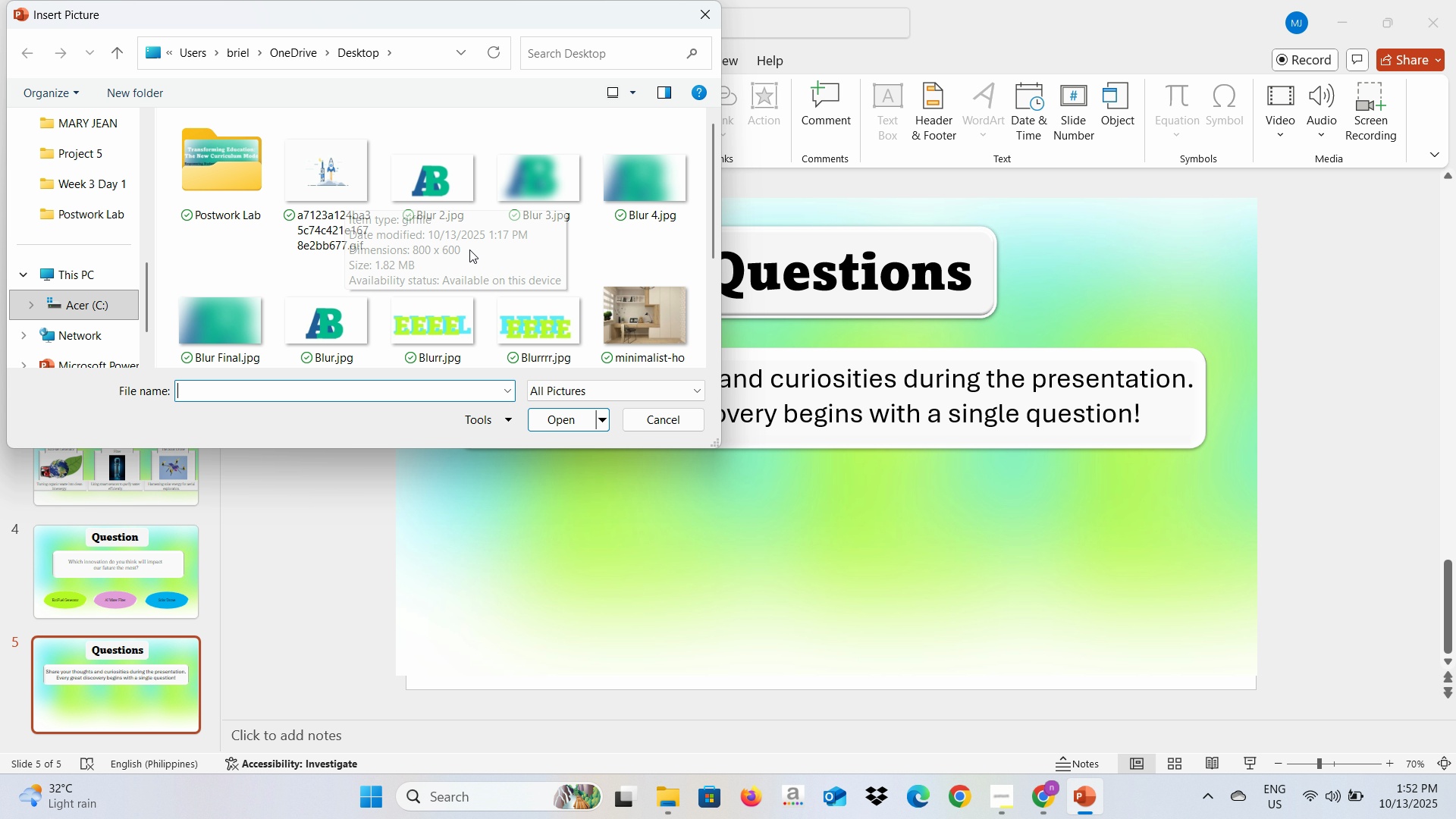 
wait(5.09)
 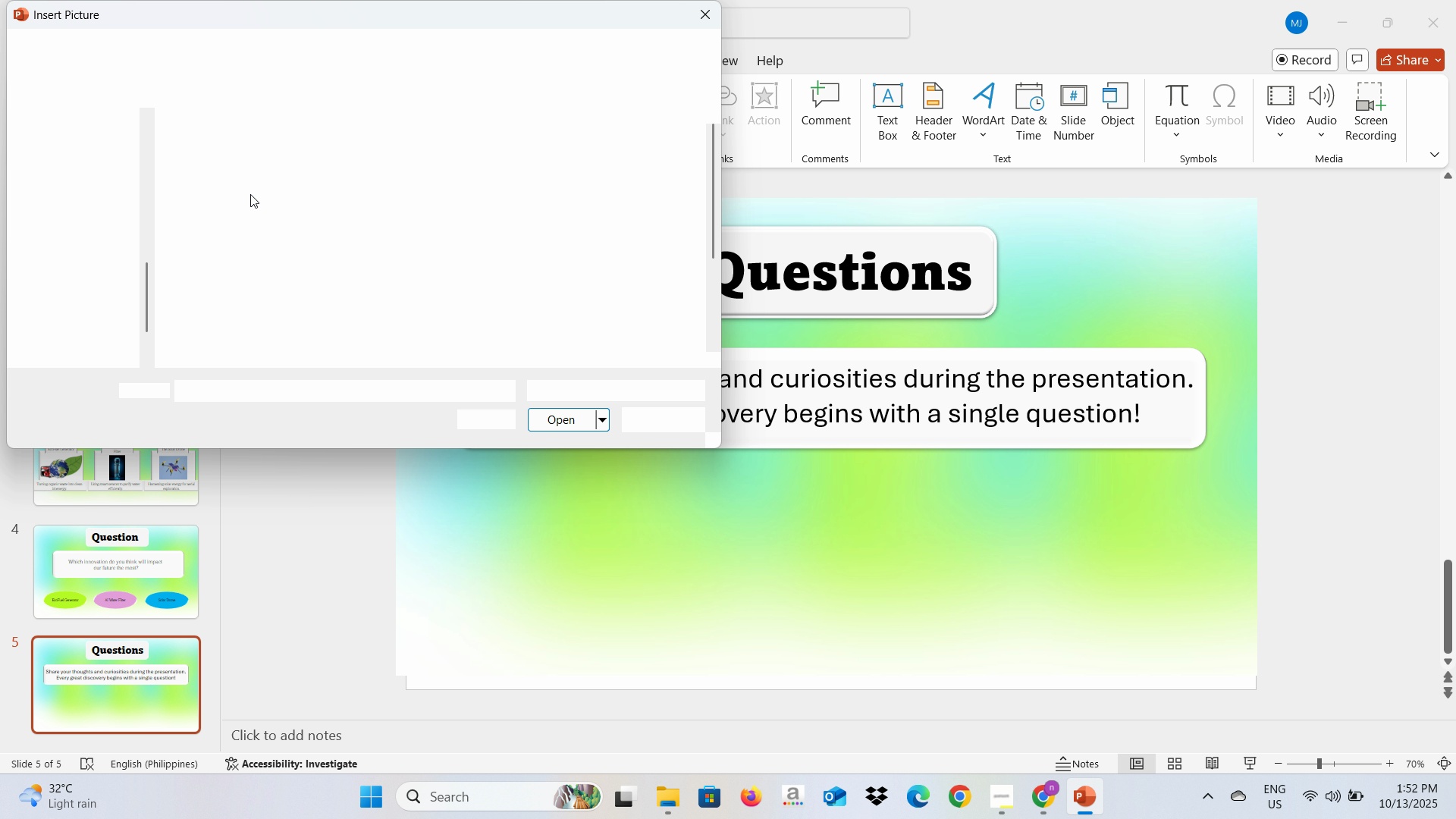 
scroll: coordinate [113, 238], scroll_direction: up, amount: 2.0
 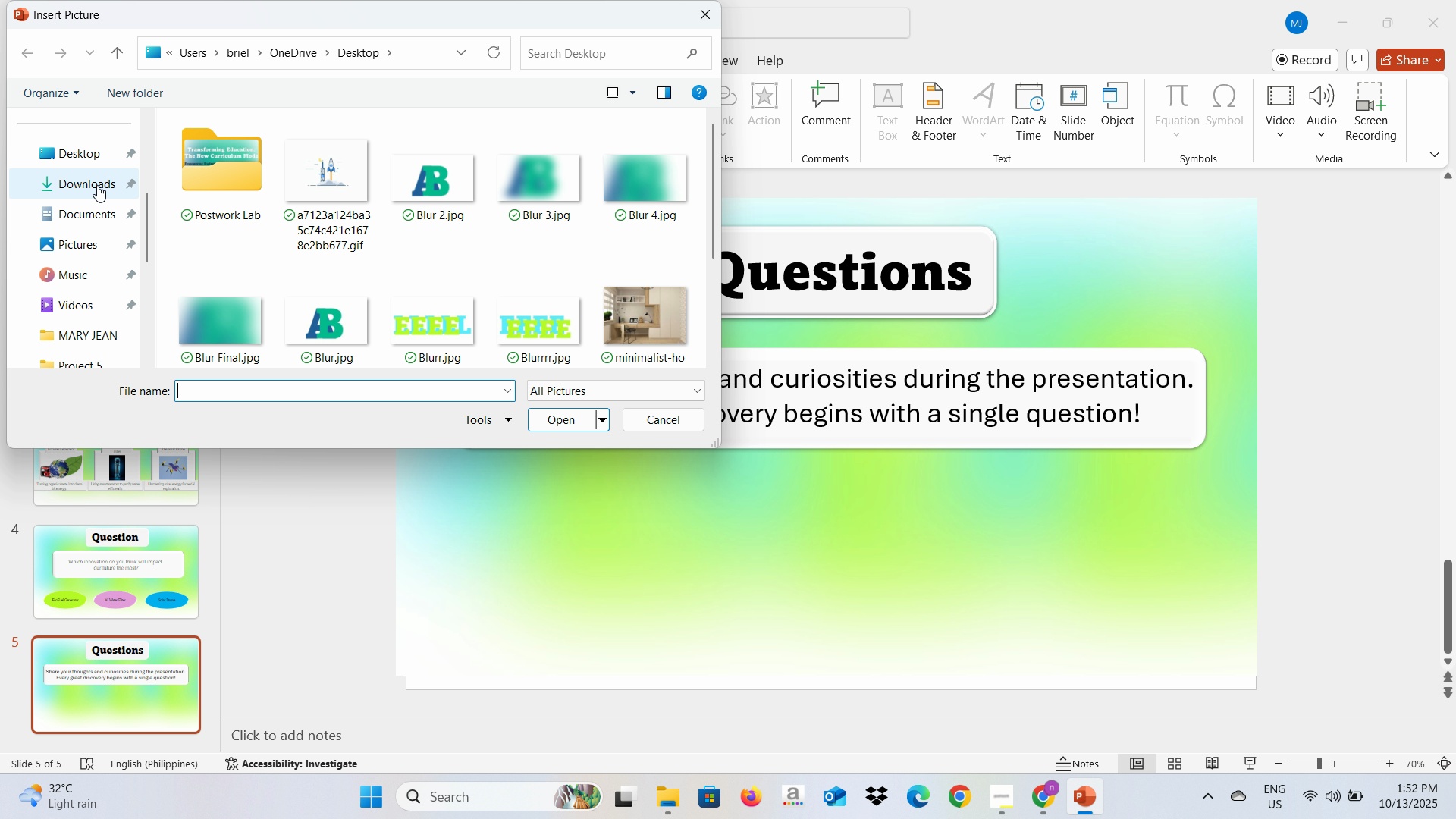 
left_click([97, 185])
 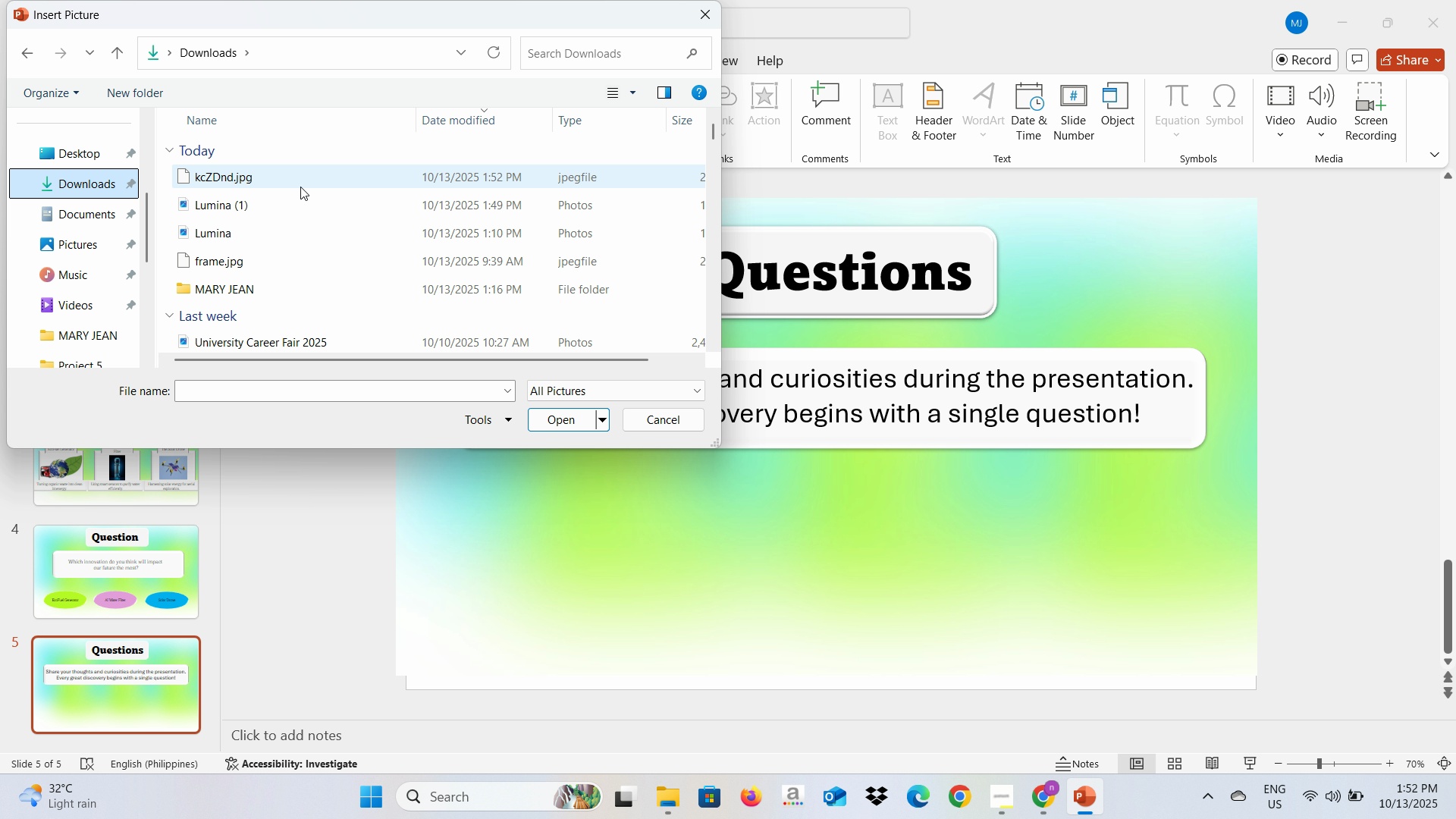 
left_click([300, 184])
 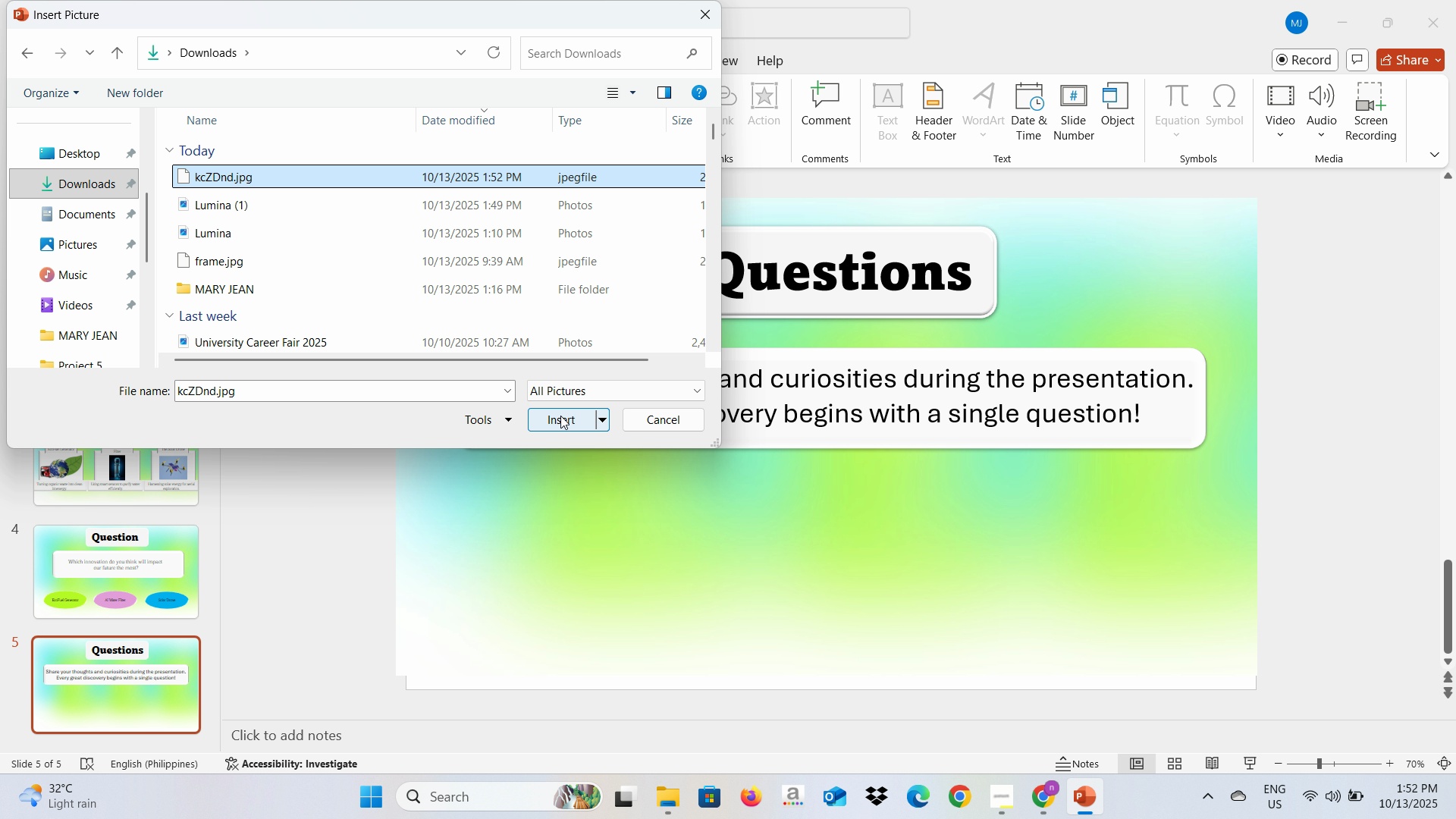 
left_click([560, 416])
 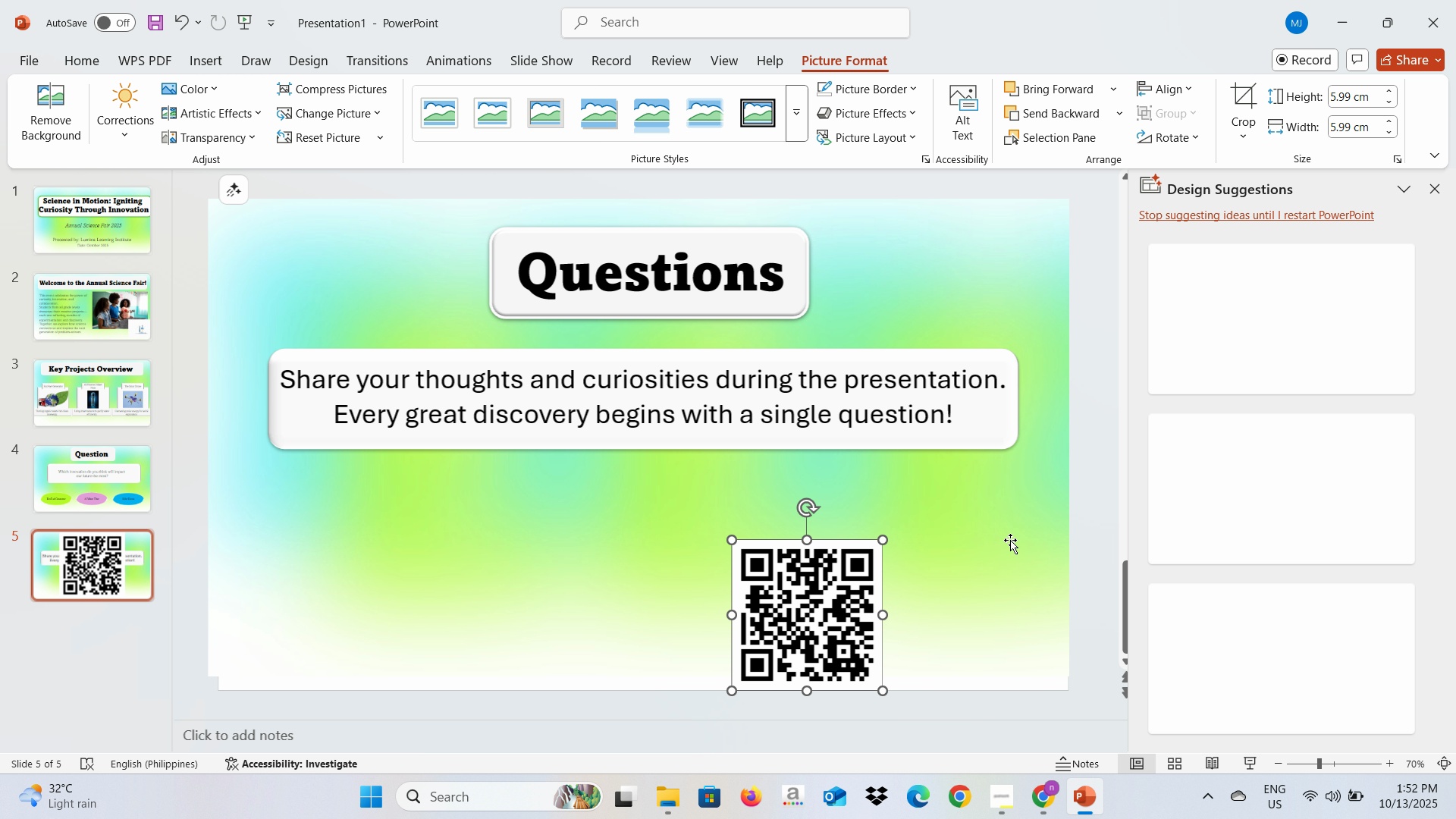 
wait(6.53)
 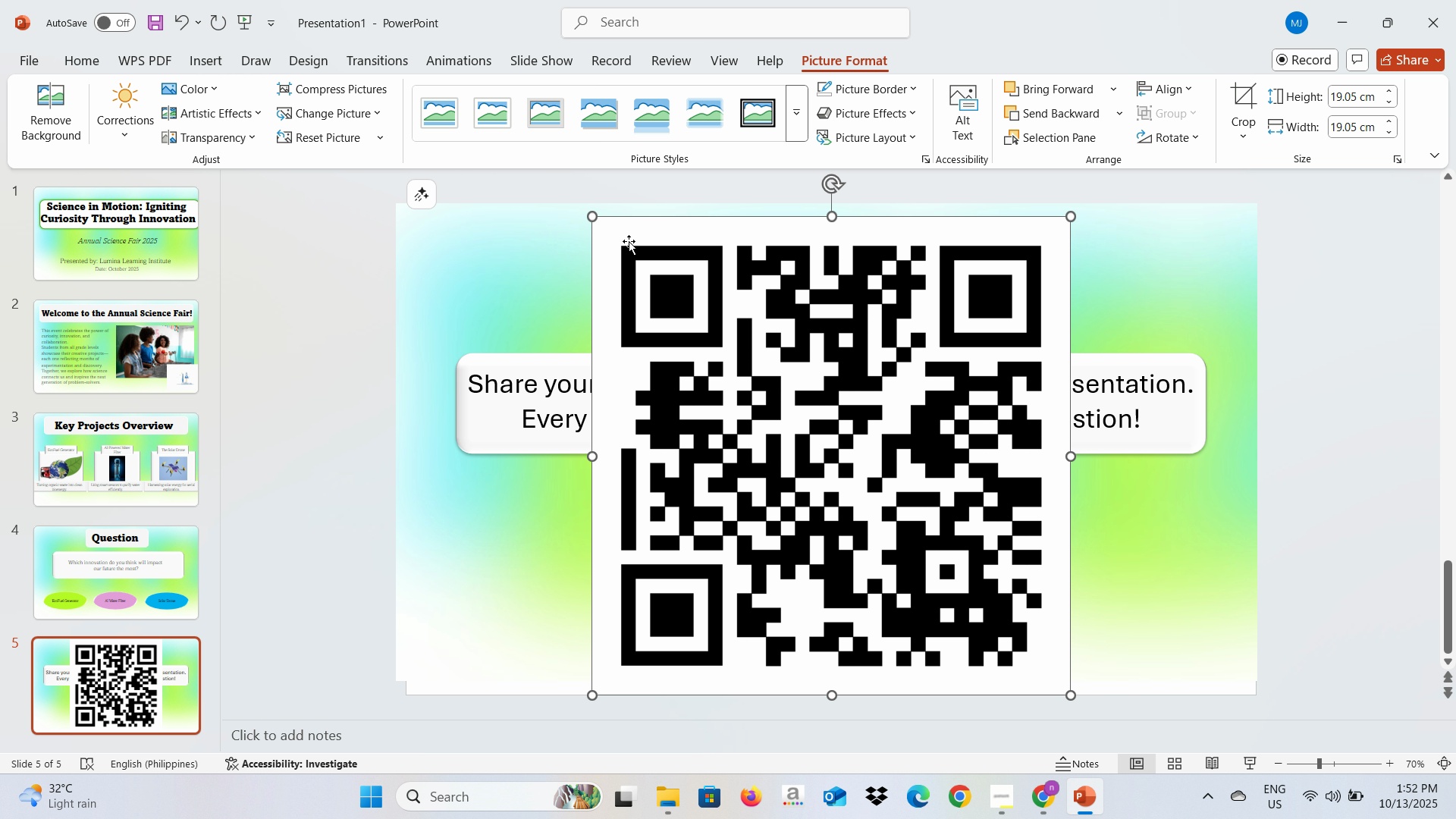 
left_click([1436, 192])
 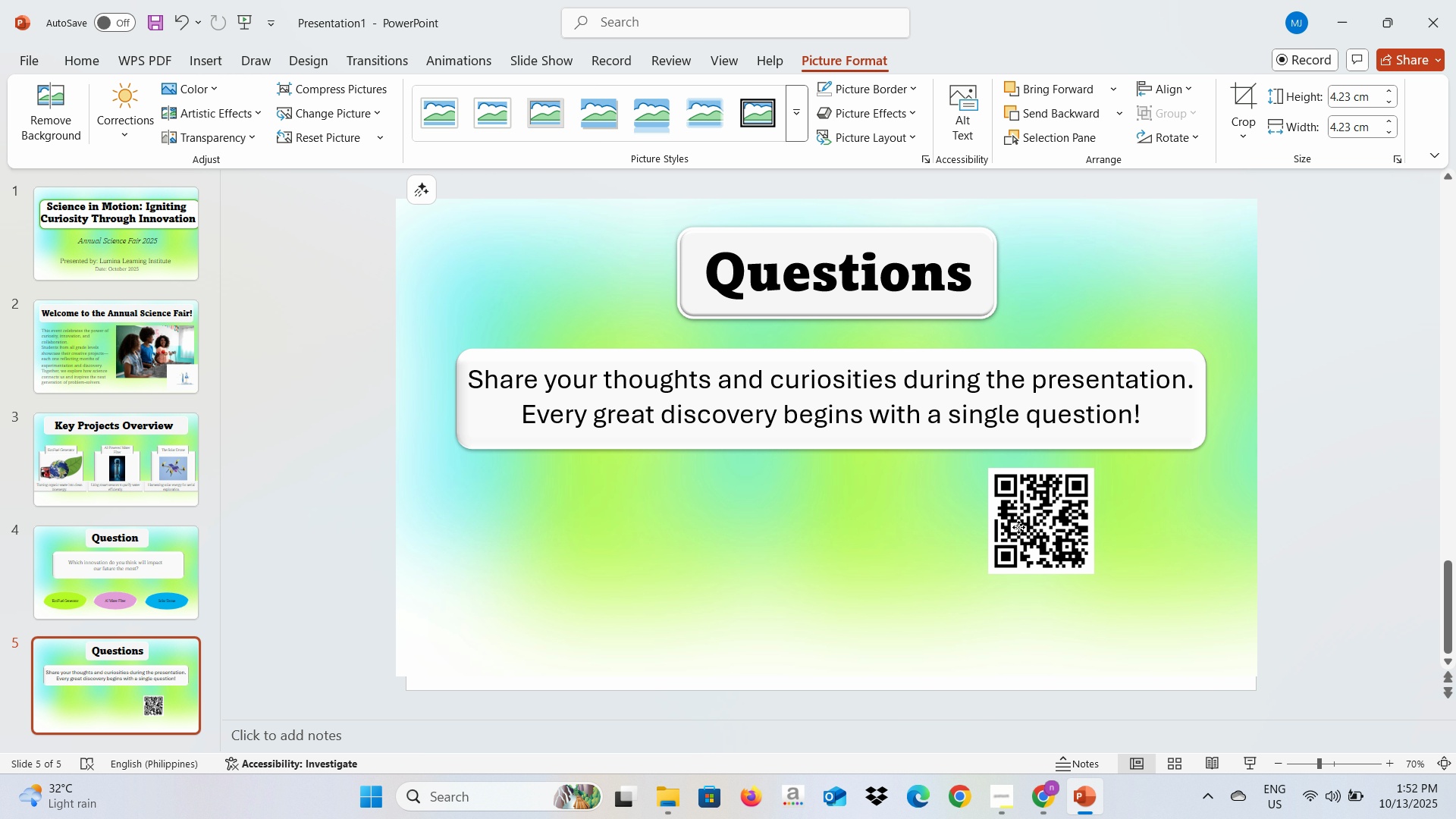 
wait(9.17)
 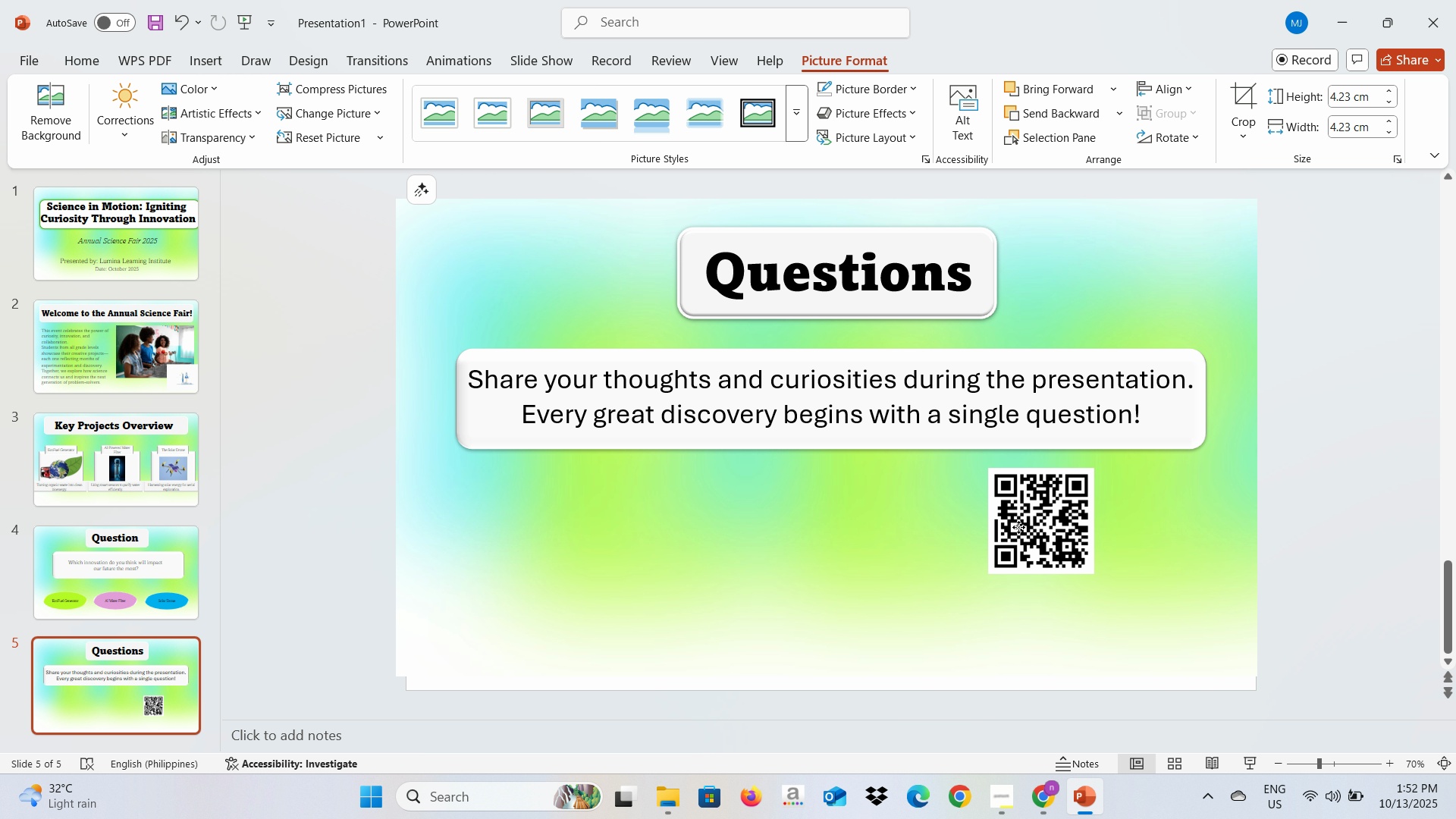 
left_click([86, 71])
 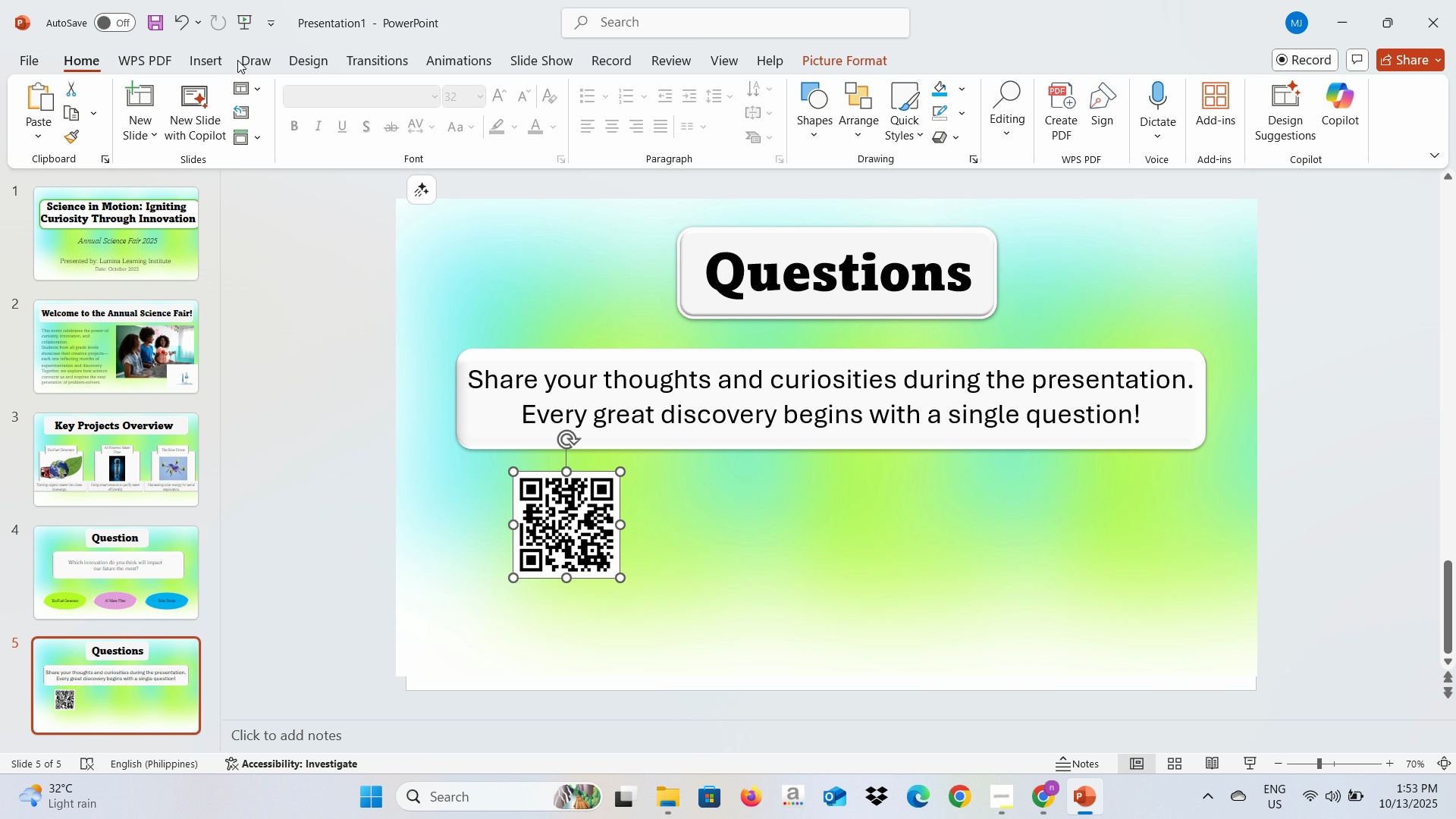 
left_click([187, 61])
 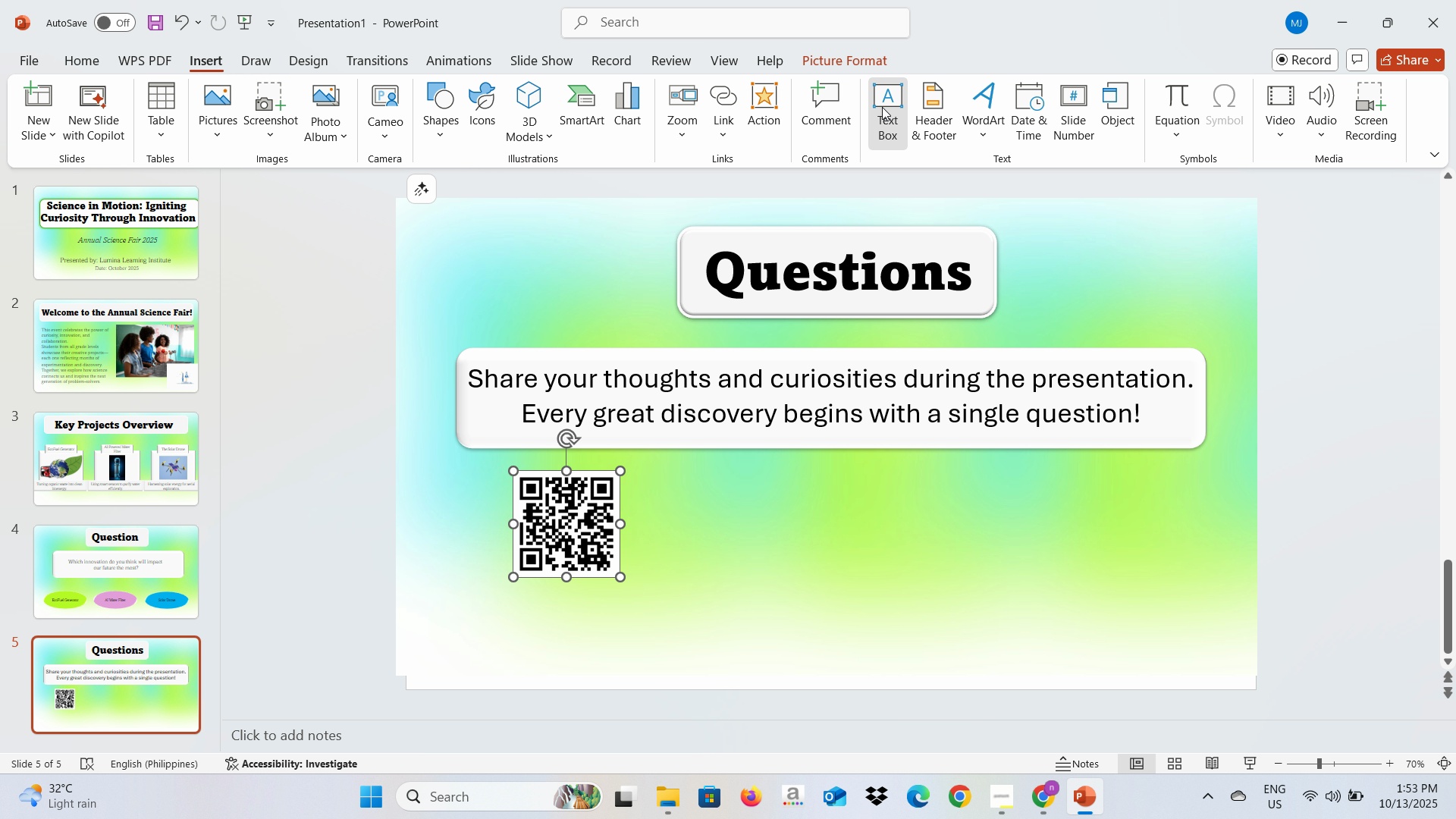 
left_click([882, 107])
 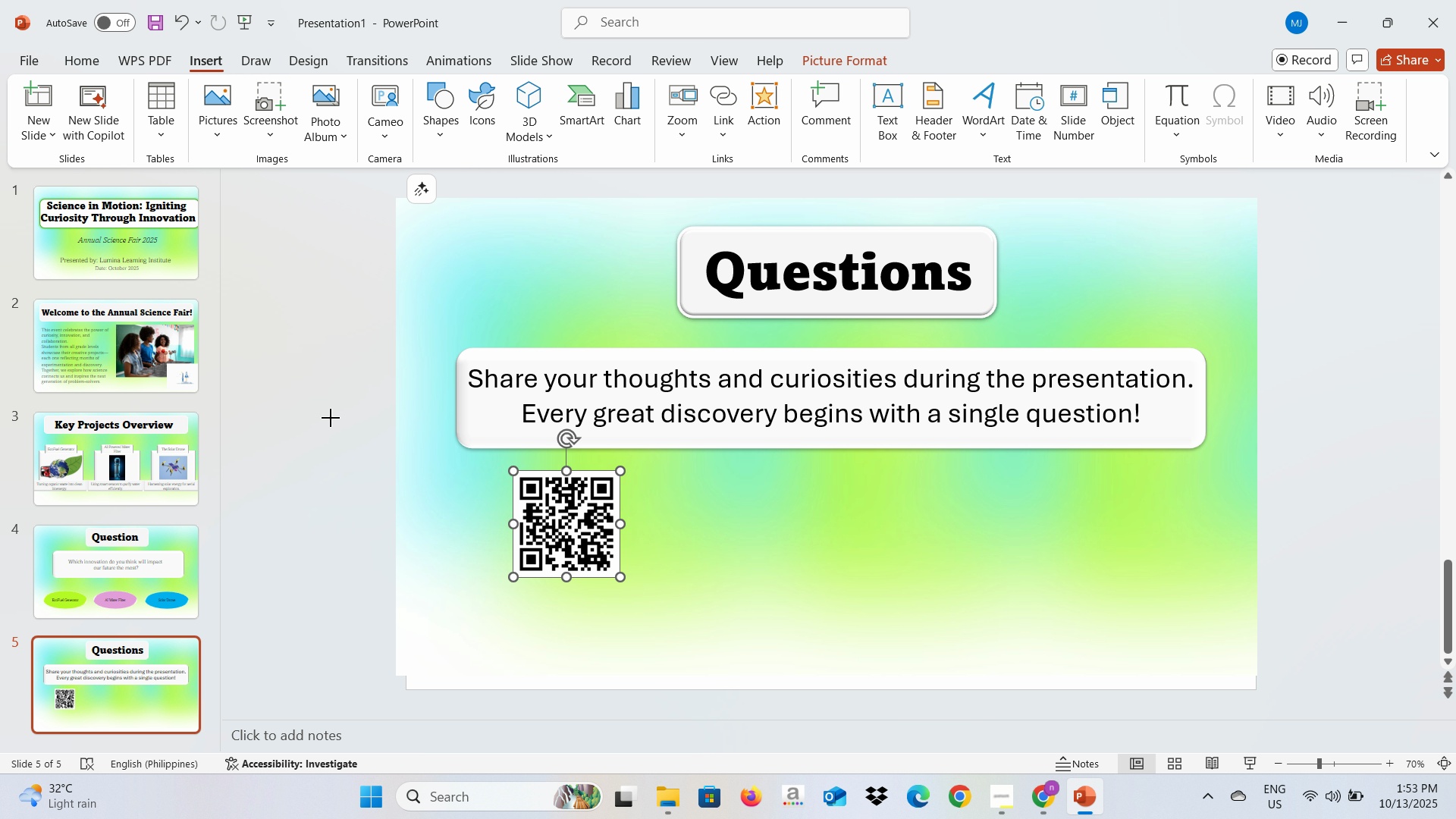 
left_click([331, 418])
 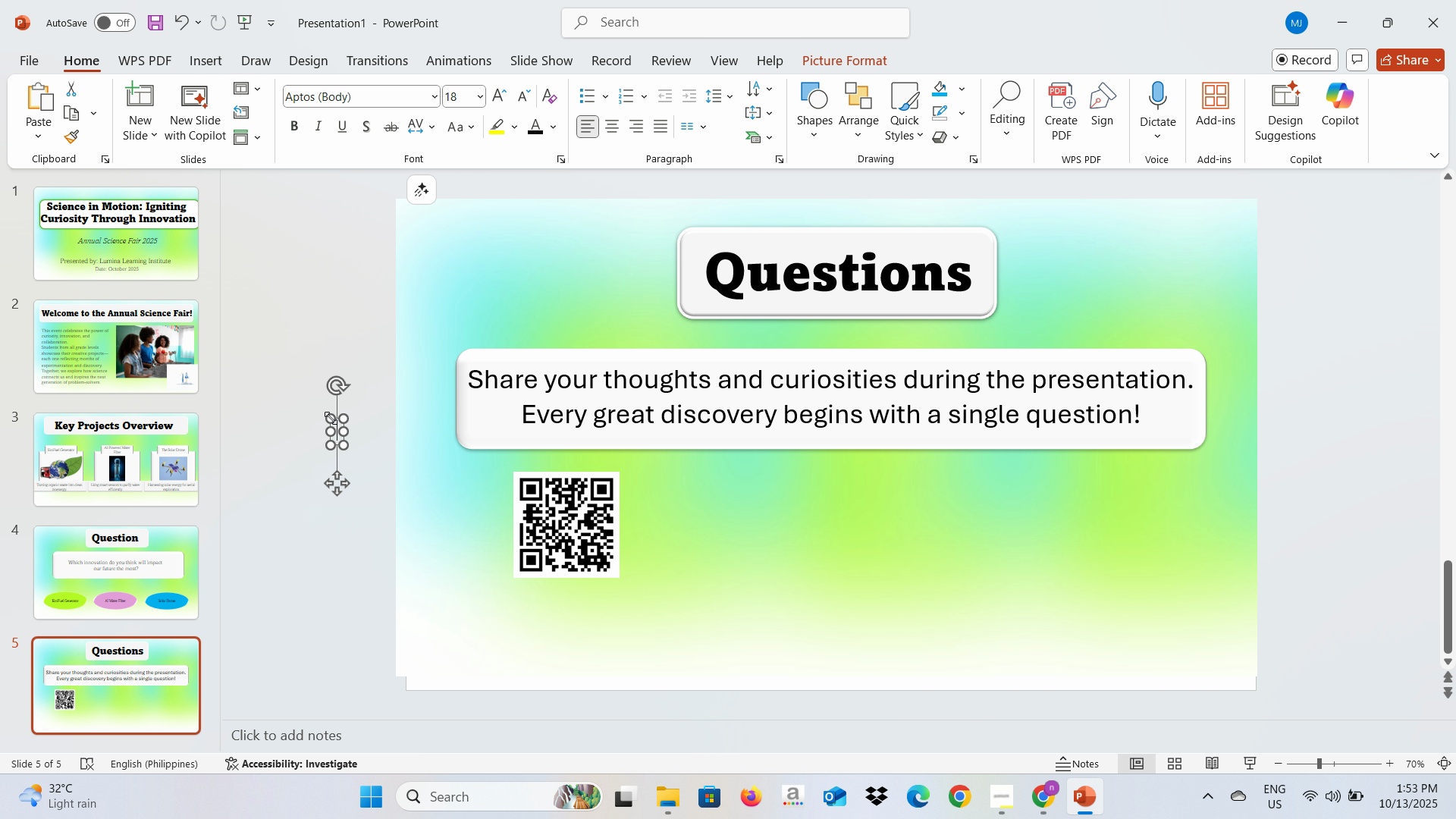 
type(Scan Foy )
key(Backspace)
key(Backspace)
type(r Qi)
key(Backspace)
type(uuiz )
key(Backspace)
key(Backspace)
key(Backspace)
key(Backspace)
type(iz Online)
 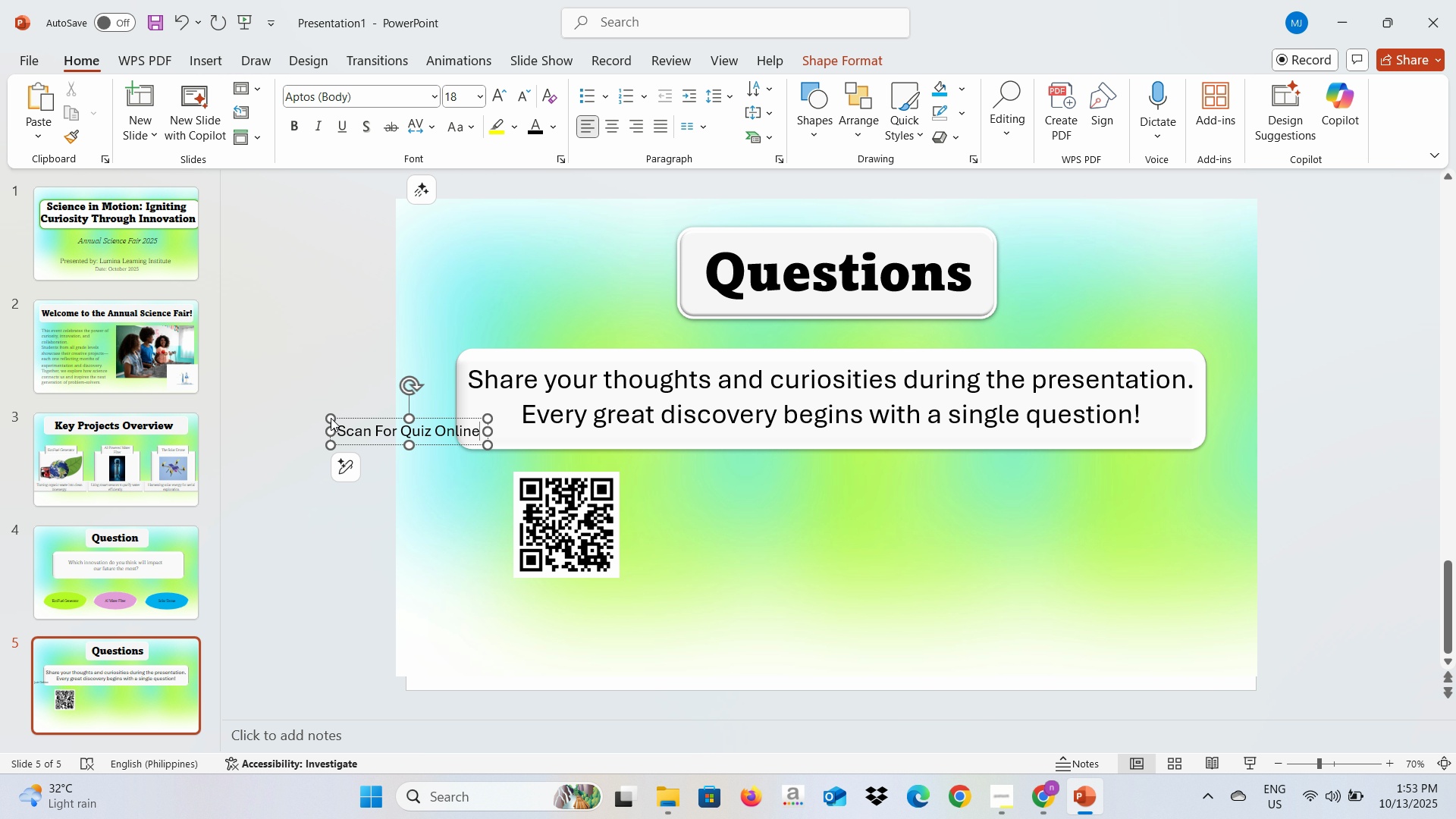 
key(Control+A)
 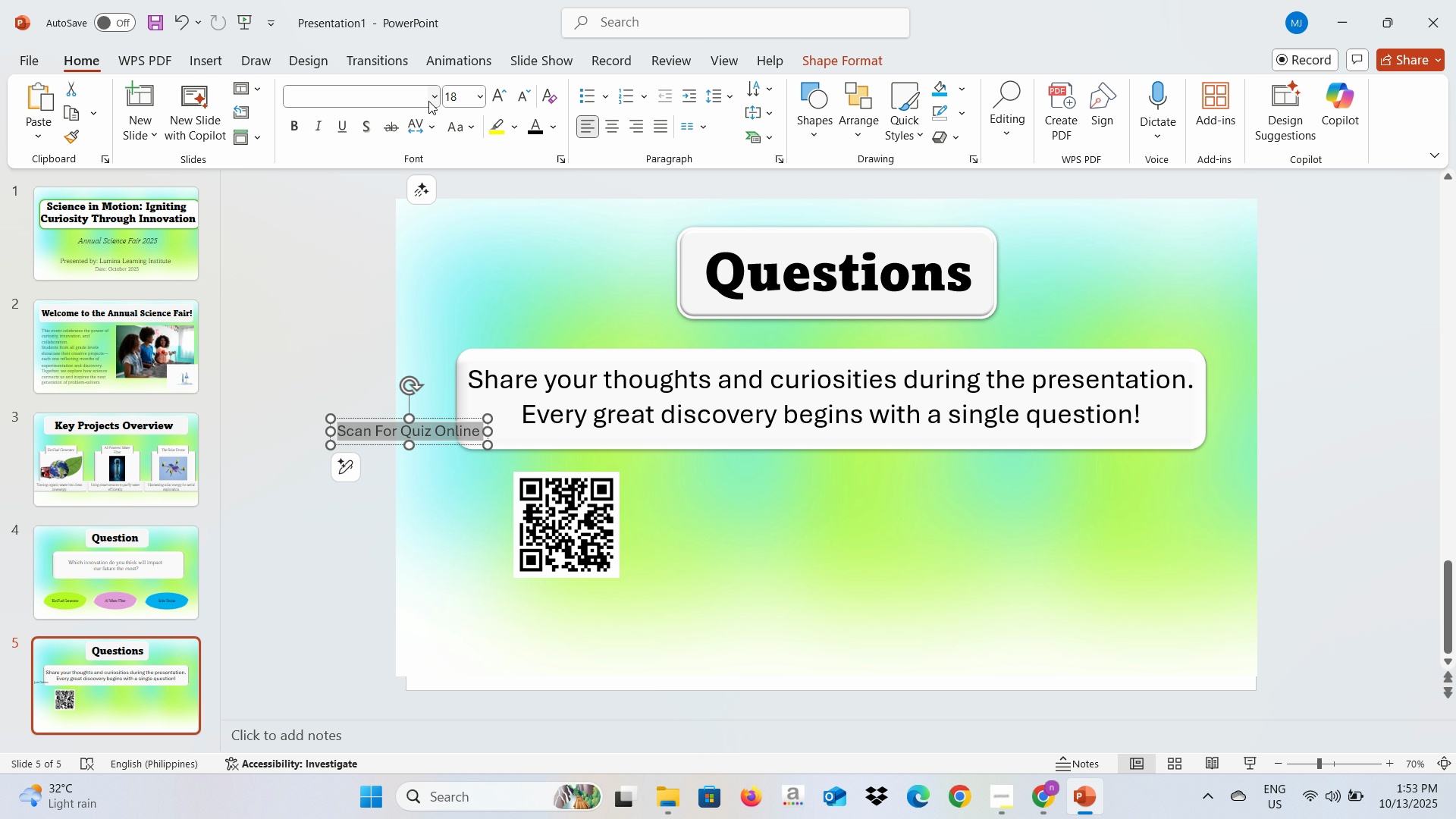 
left_click([428, 101])
 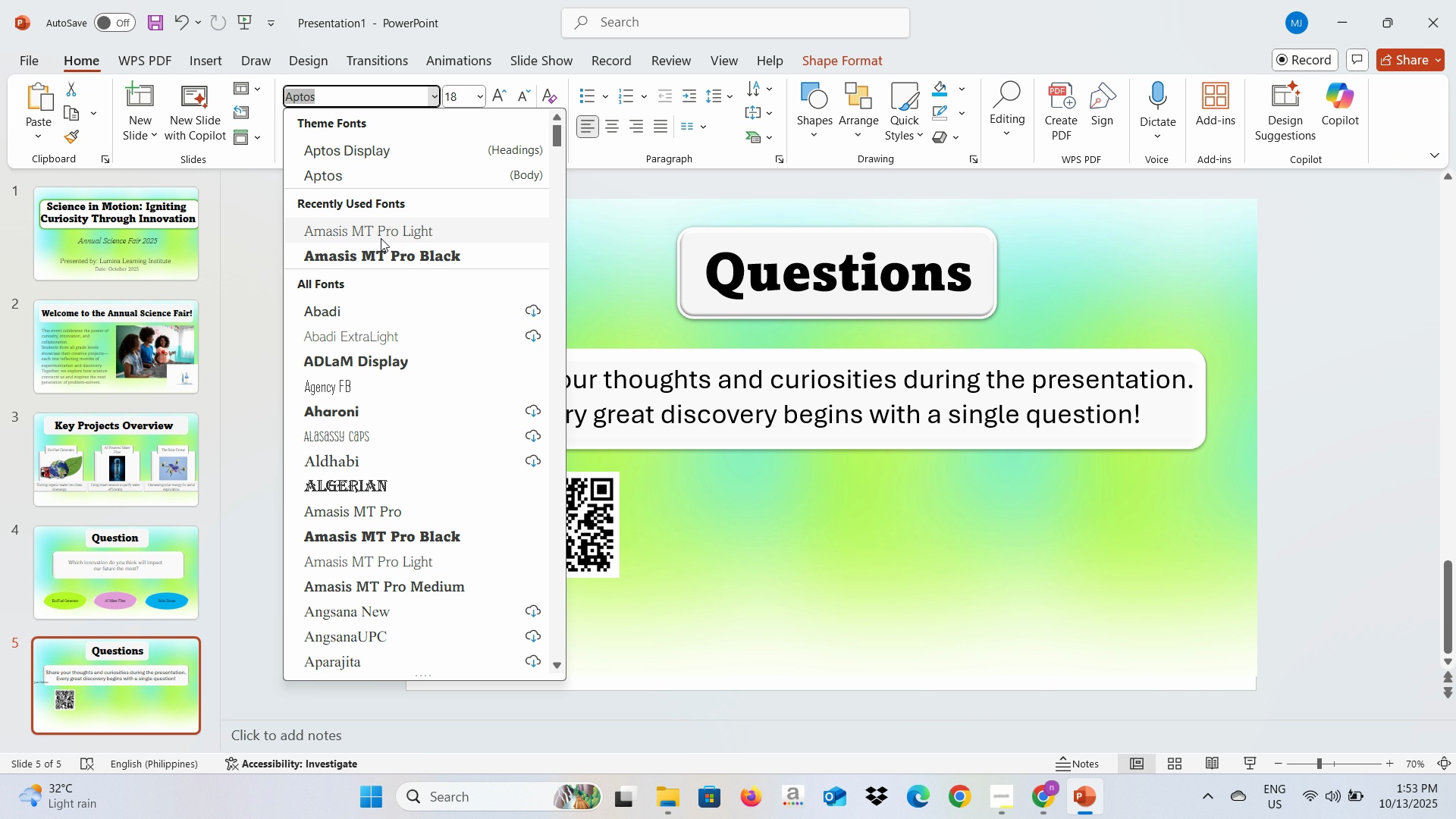 
left_click([381, 237])
 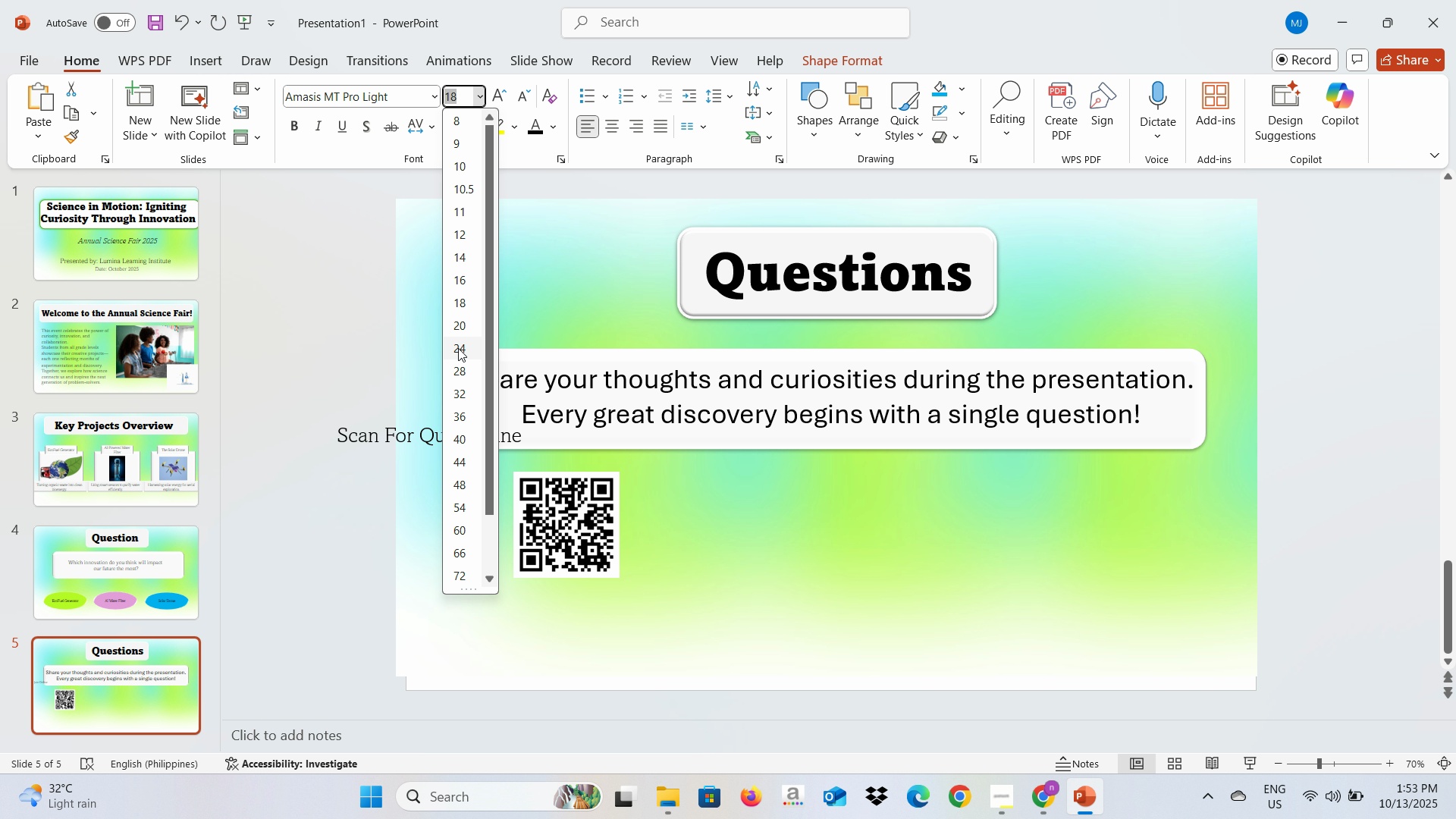 
left_click([460, 368])
 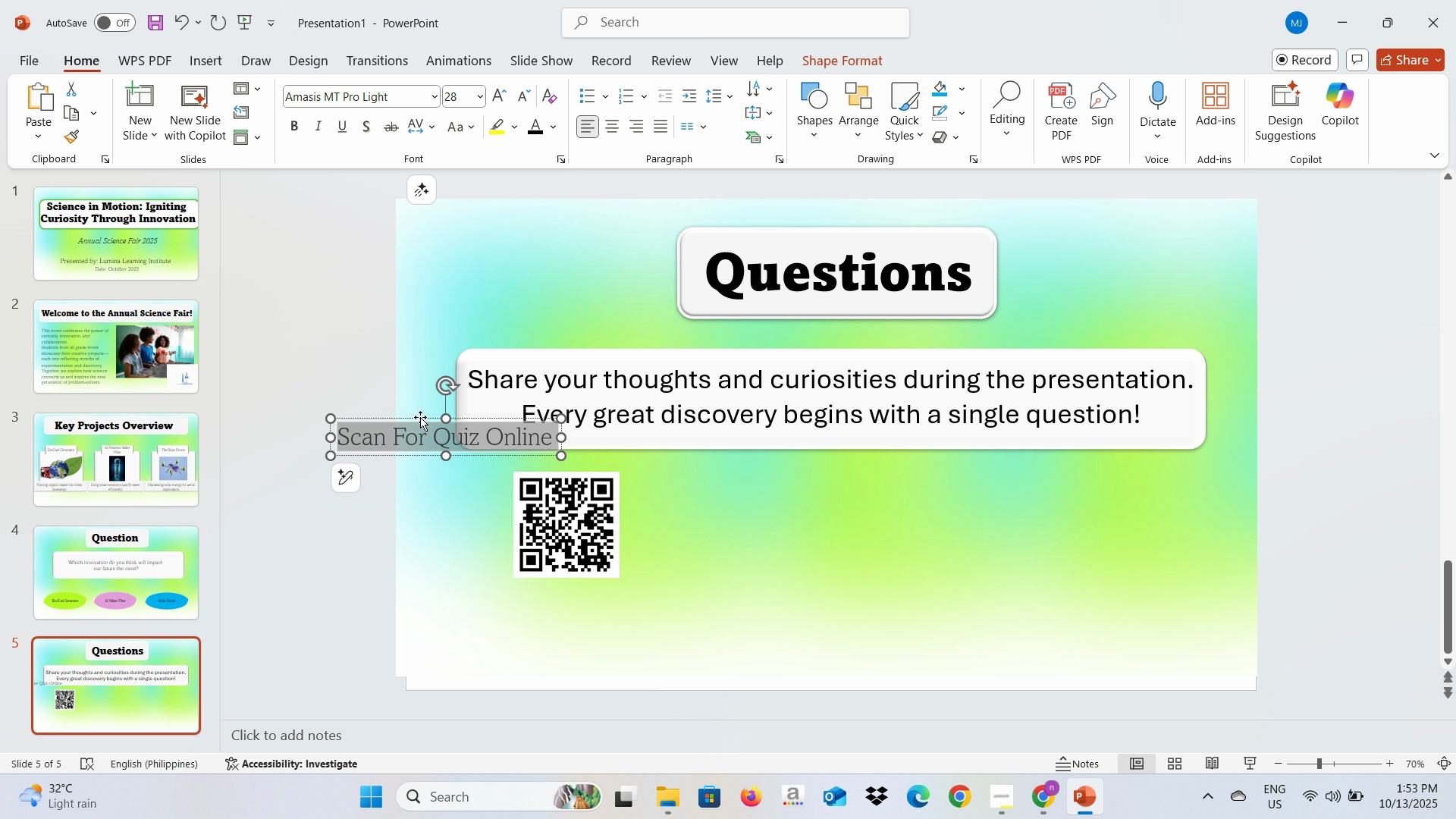 
left_click_drag(start_coordinate=[420, 417], to_coordinate=[803, 501])
 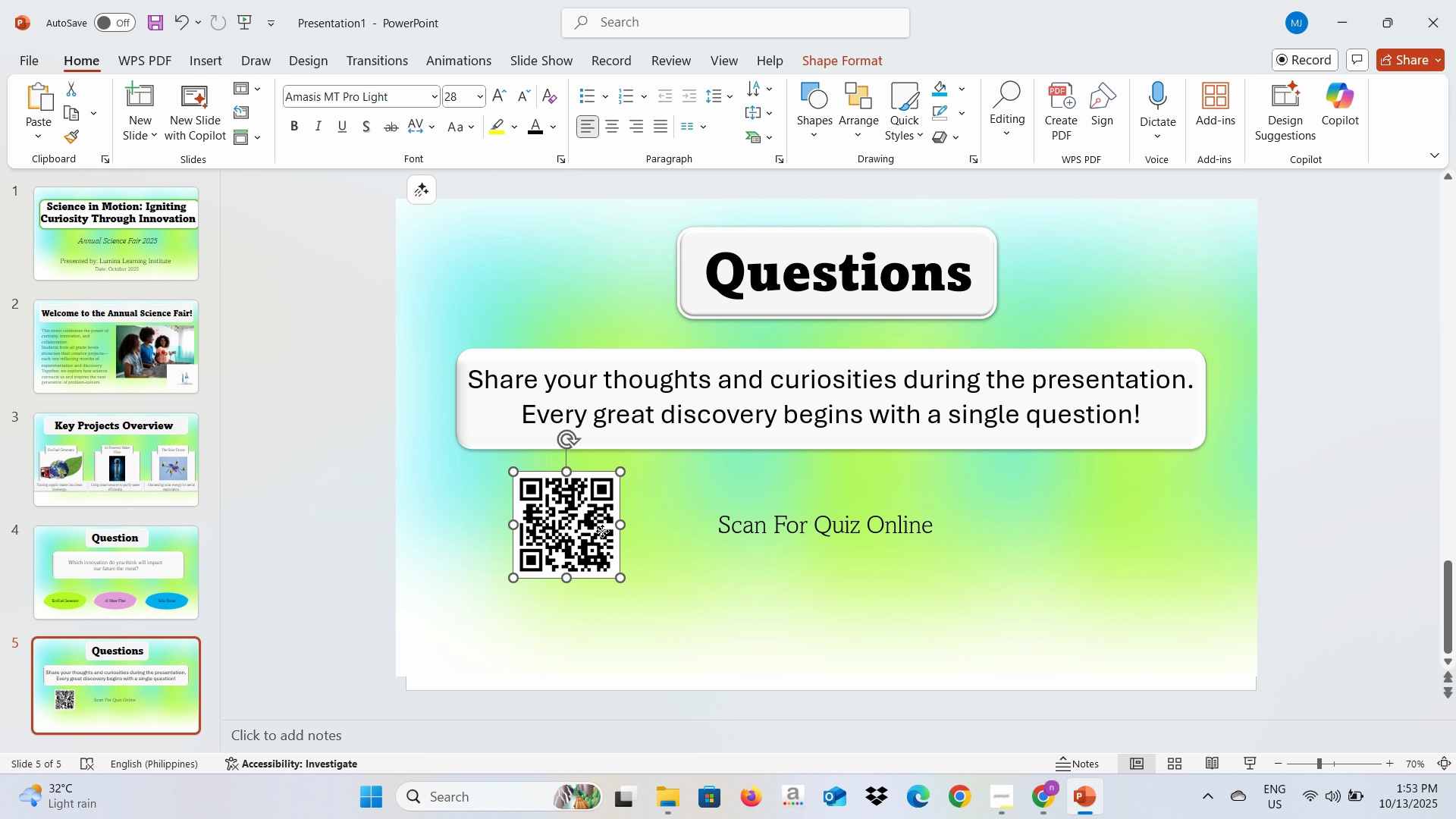 
left_click([602, 531])
 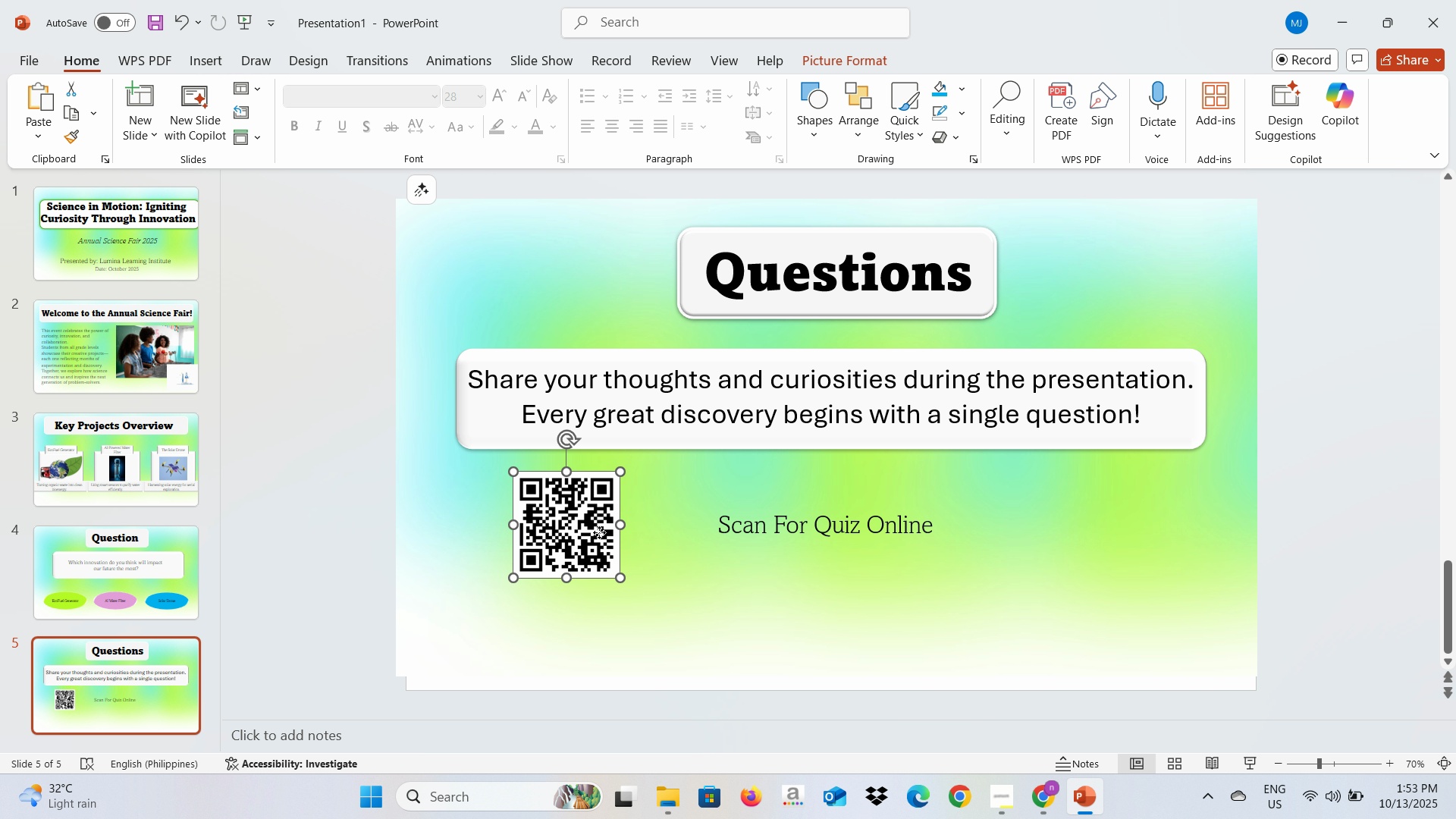 
left_click_drag(start_coordinate=[597, 532], to_coordinate=[610, 532])
 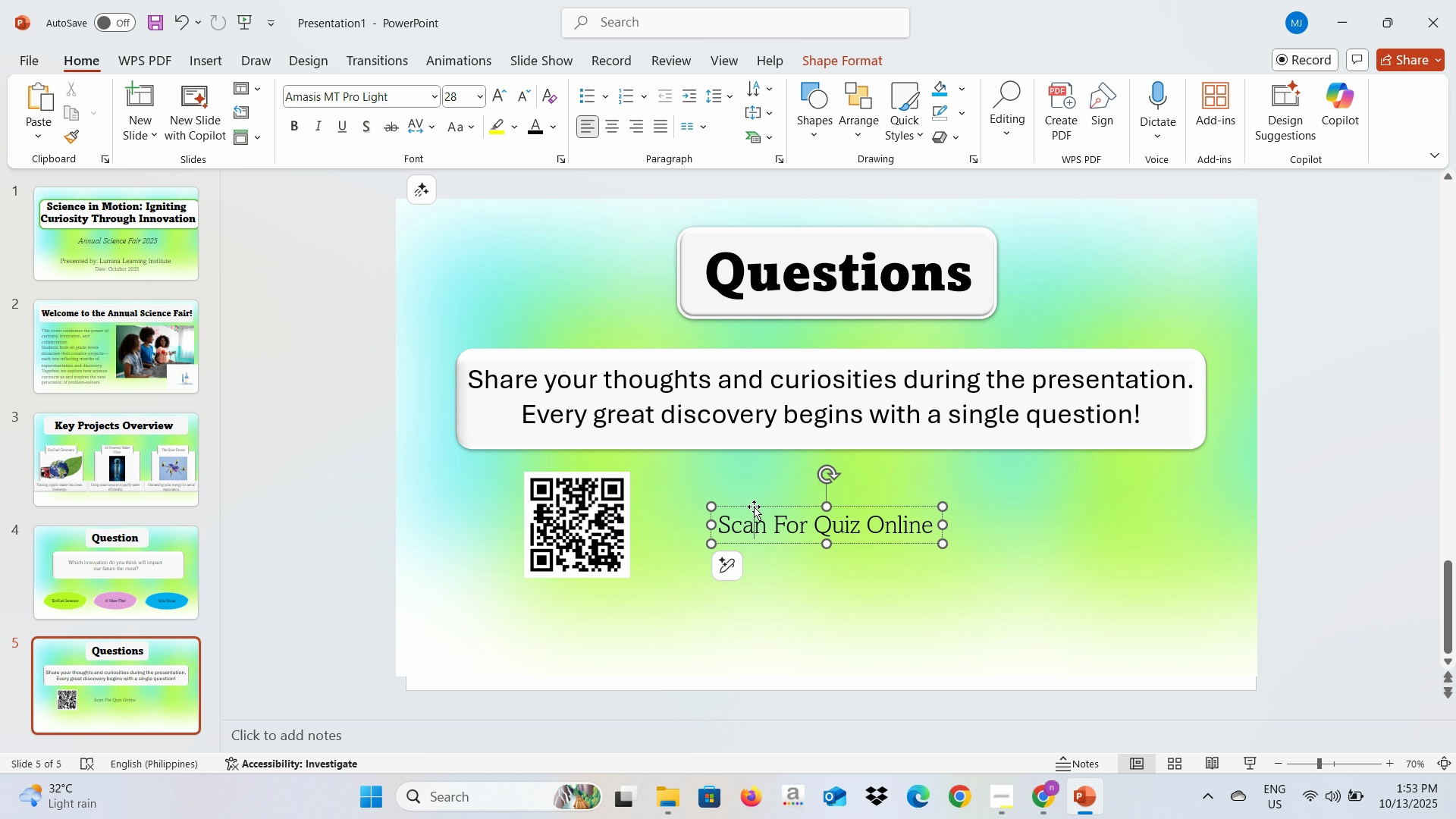 
left_click_drag(start_coordinate=[754, 507], to_coordinate=[732, 512])
 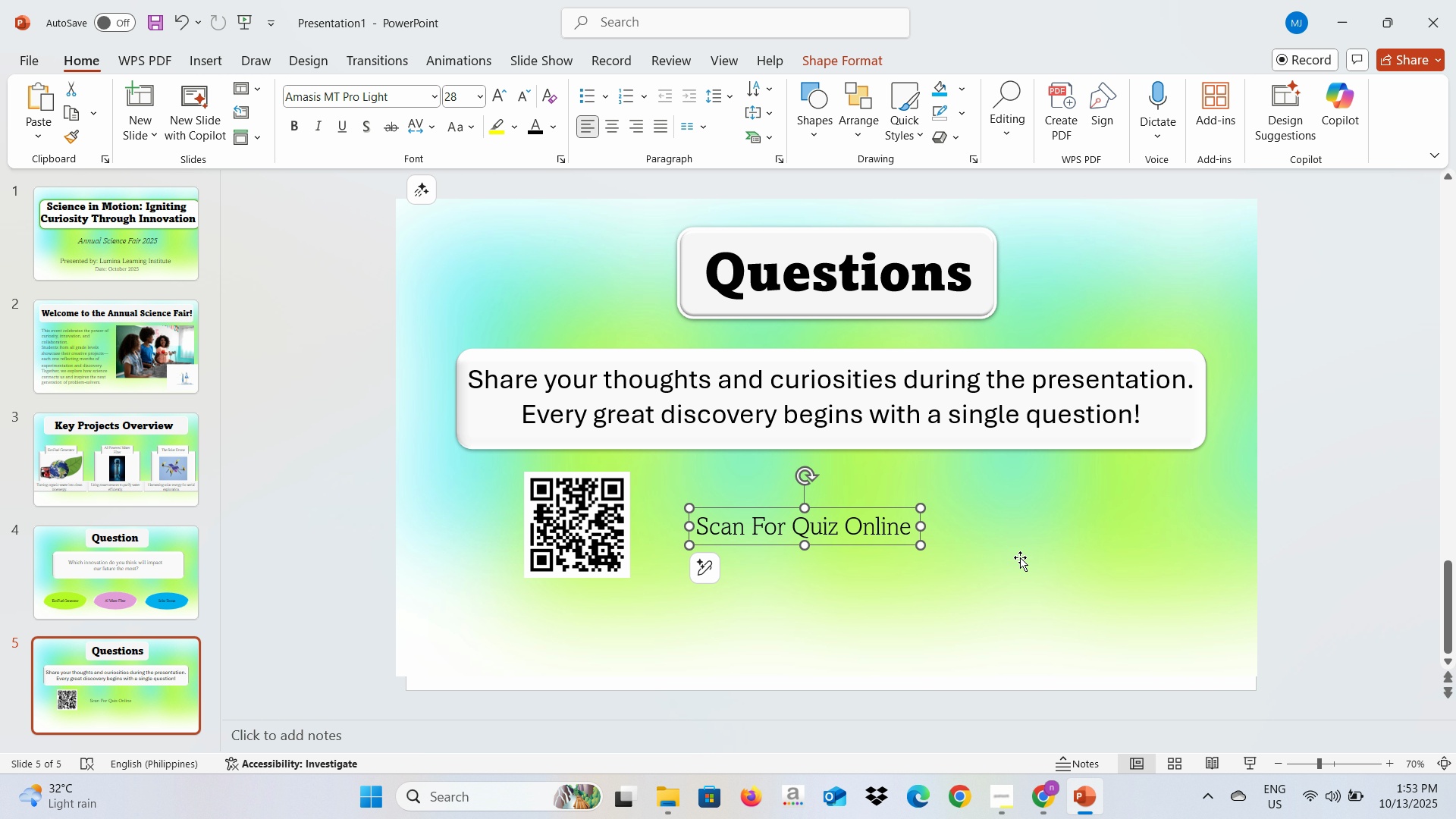 
left_click([1040, 568])
 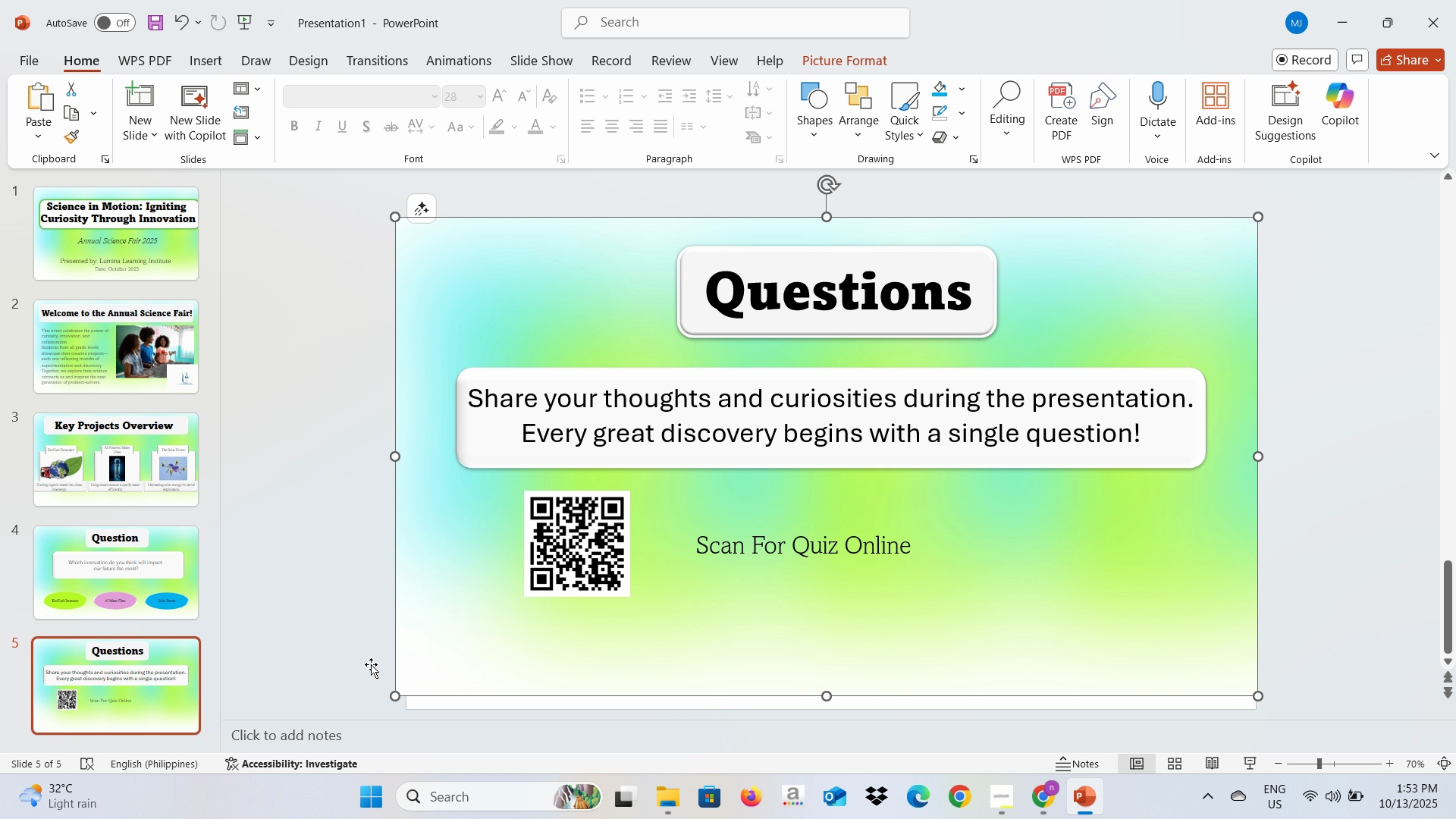 
left_click([323, 648])
 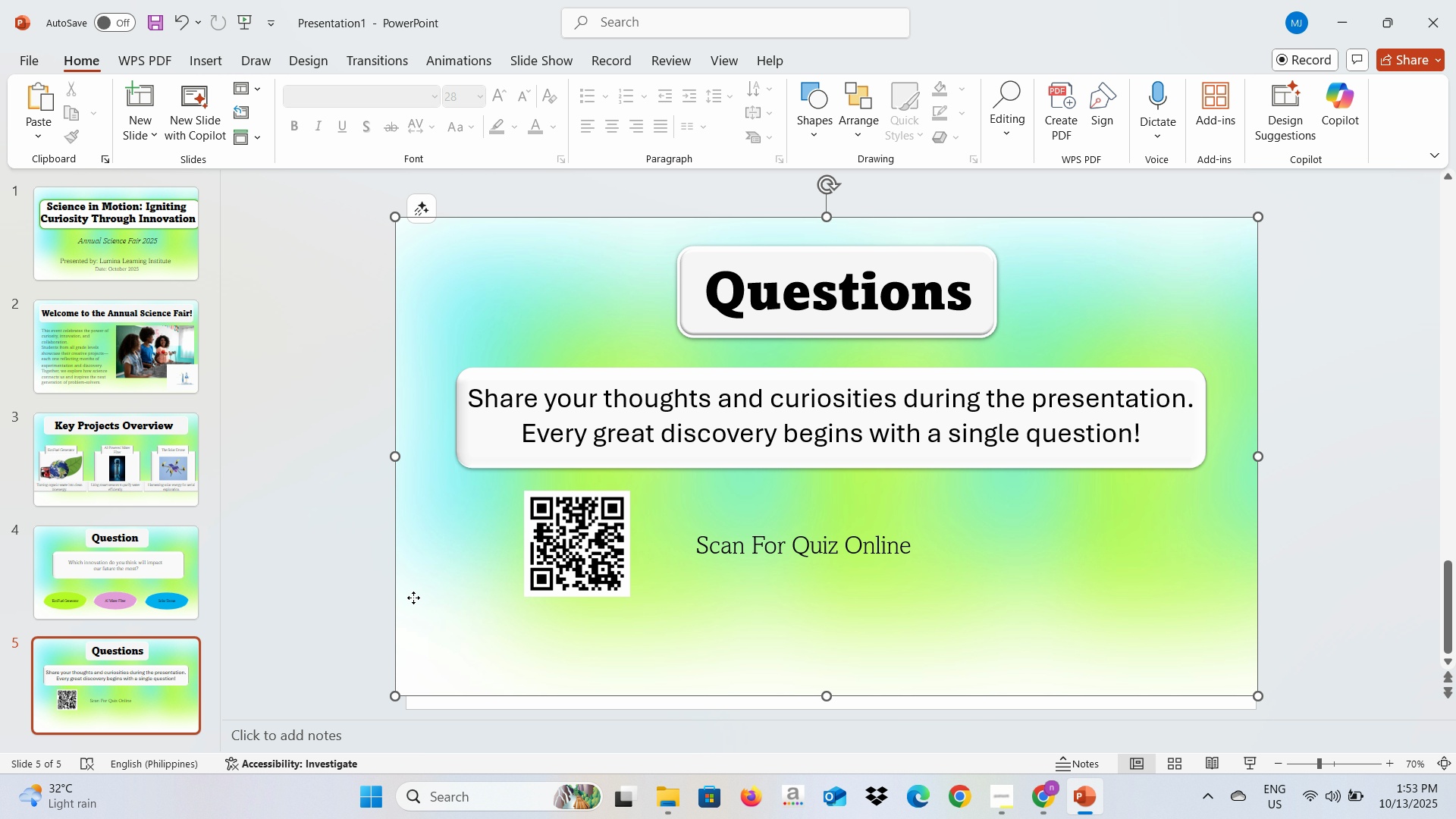 
left_click([413, 598])
 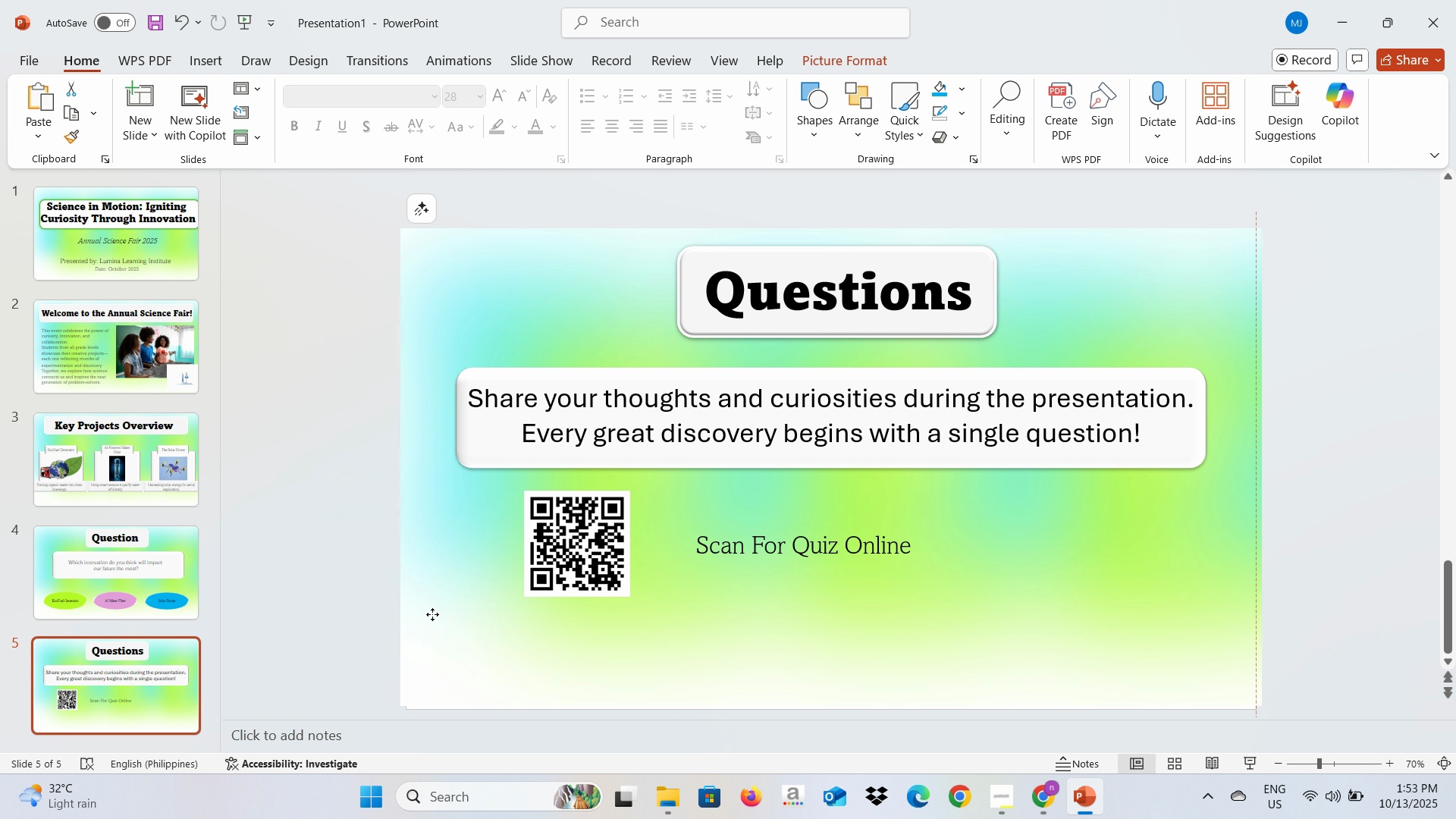 
left_click_drag(start_coordinate=[429, 600], to_coordinate=[444, 614])
 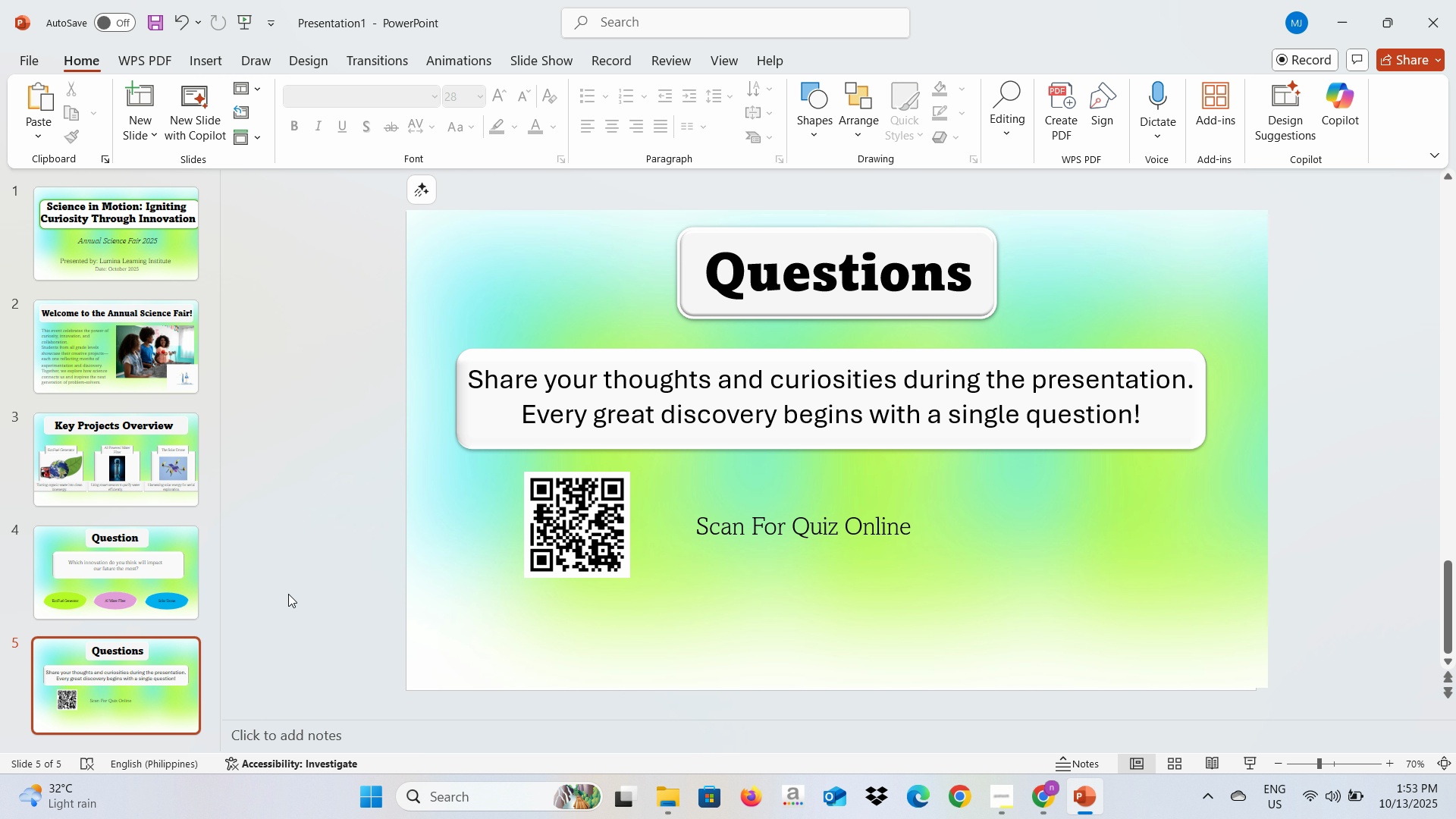 
left_click([288, 594])
 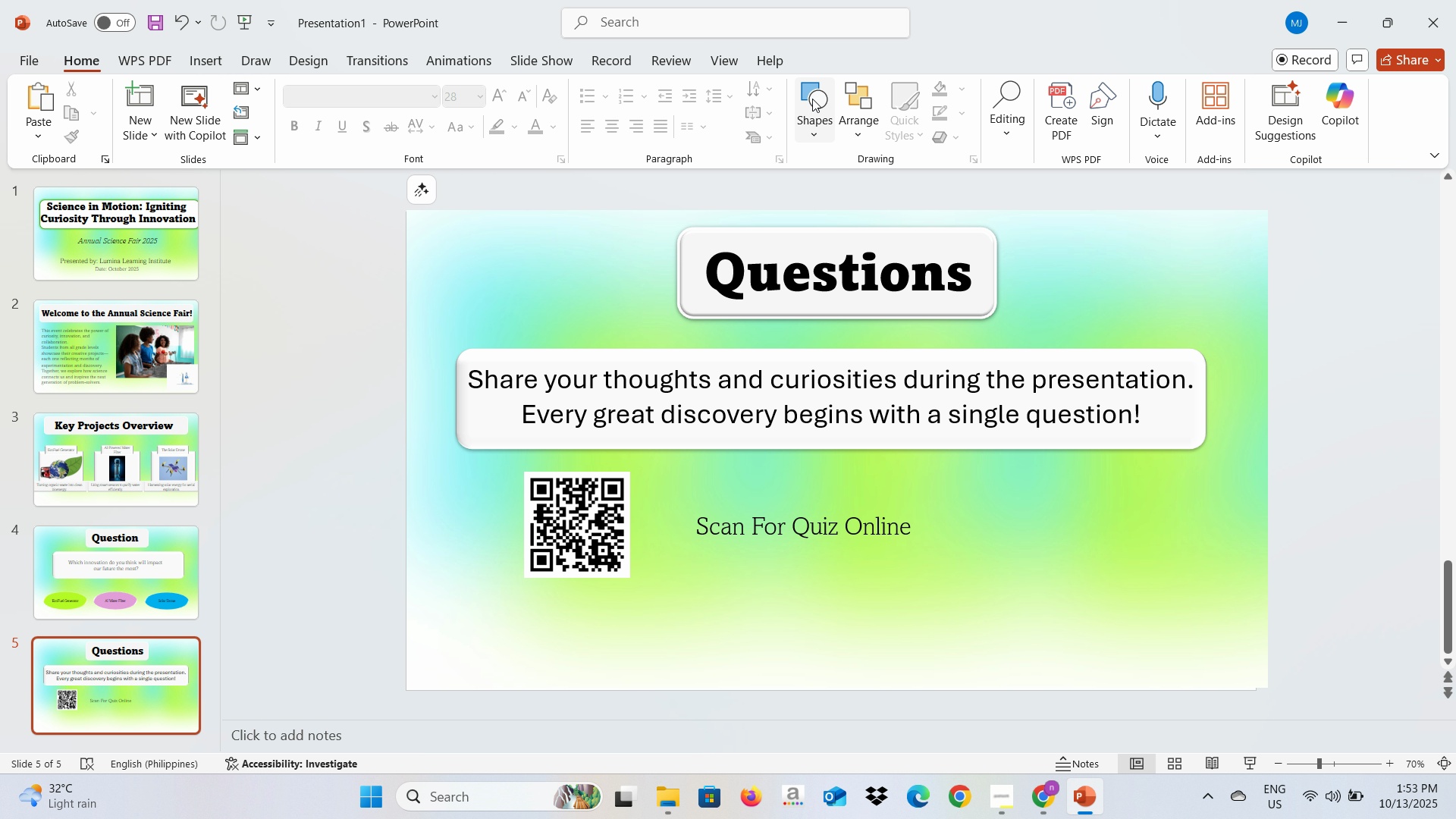 
left_click([817, 108])
 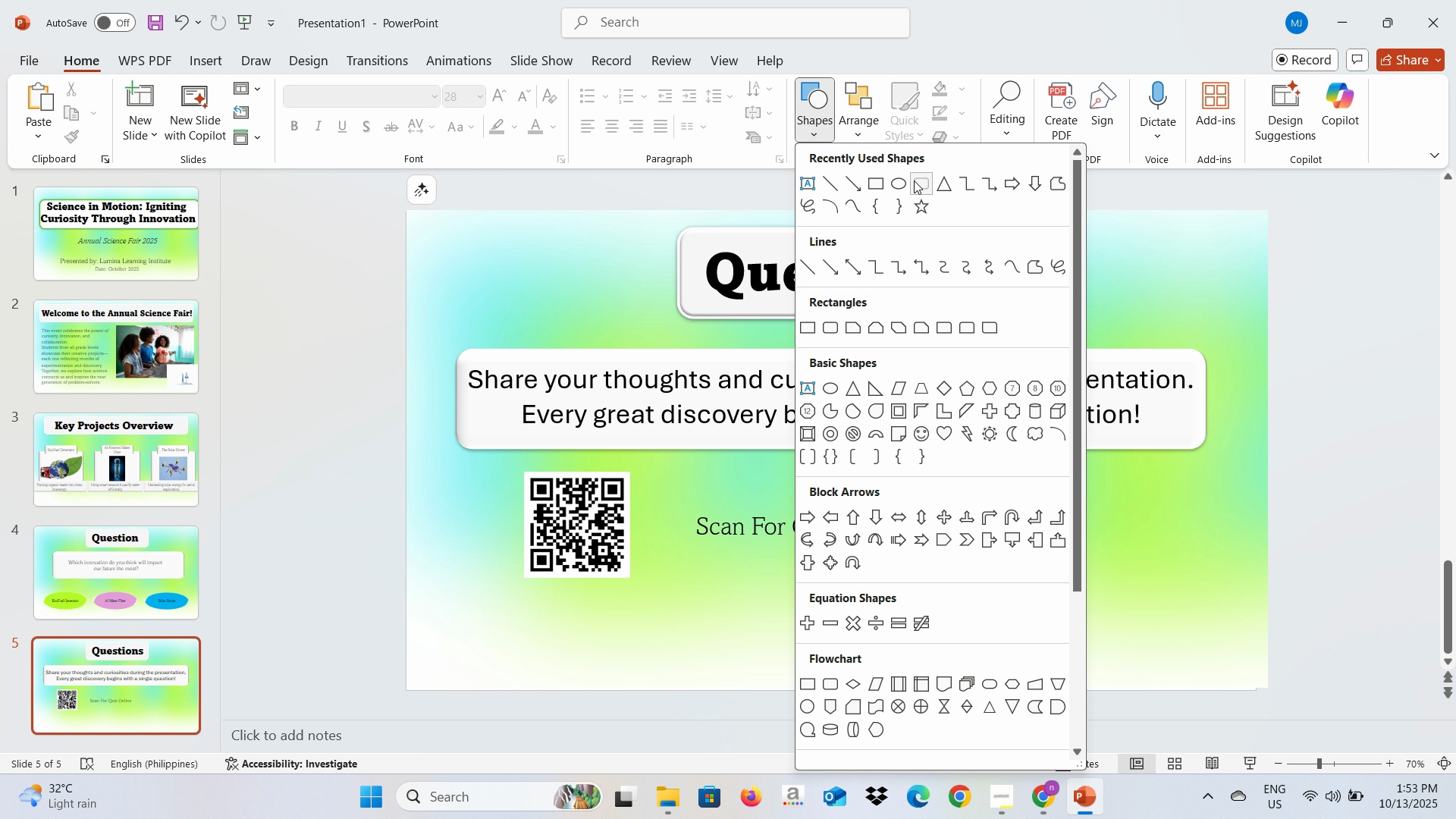 
left_click([914, 180])
 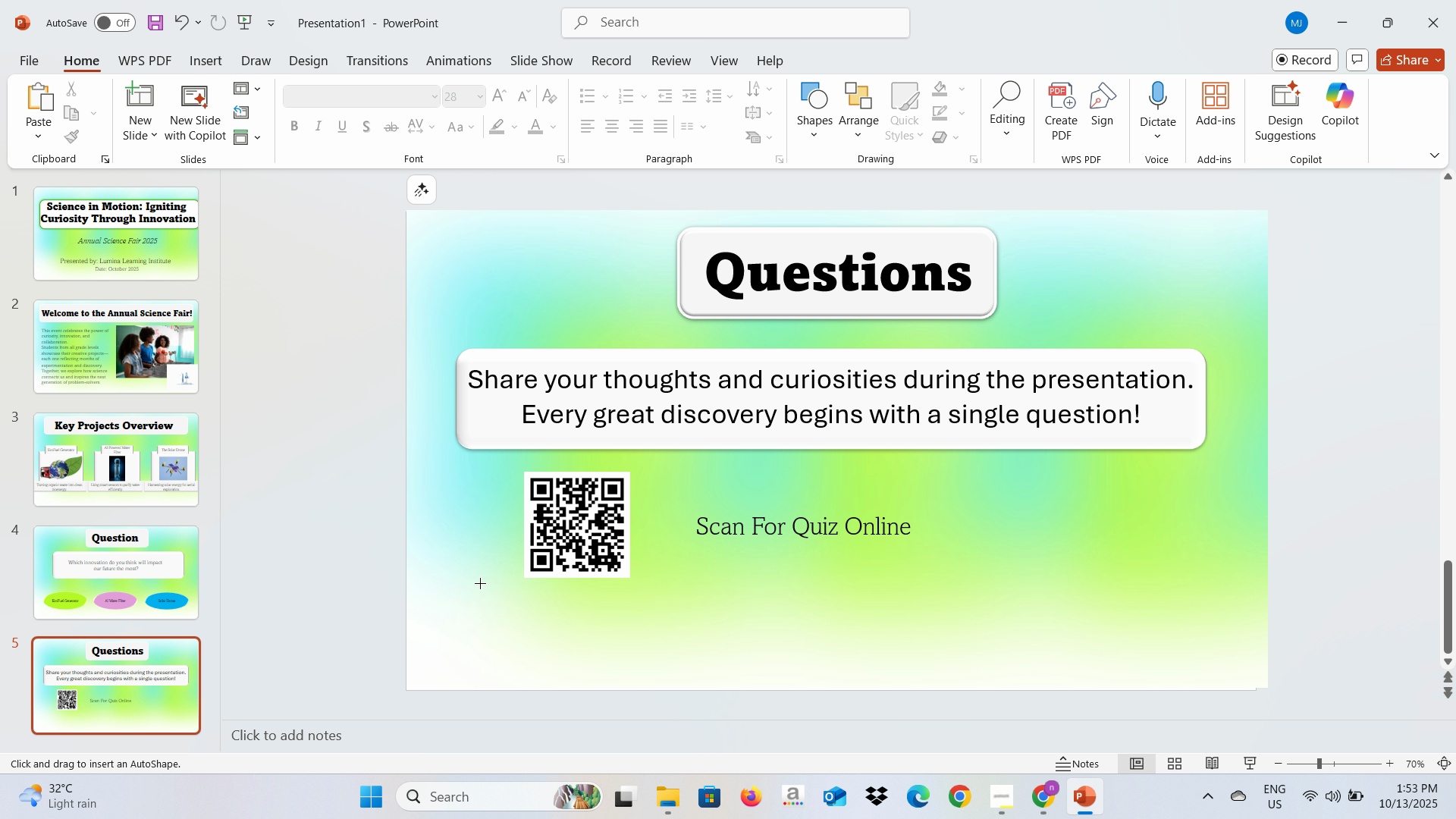 
left_click_drag(start_coordinate=[463, 582], to_coordinate=[1191, 670])
 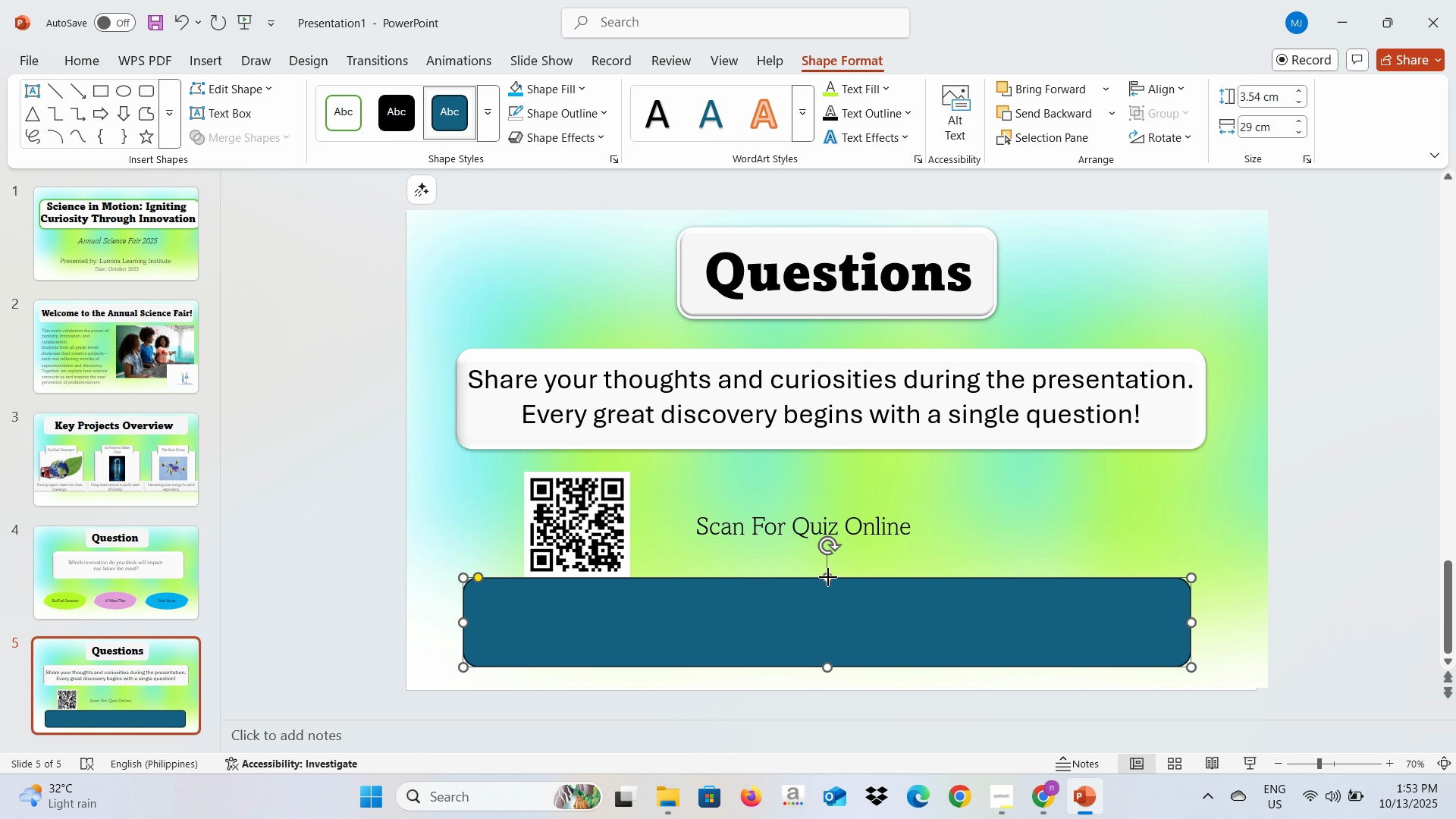 
left_click_drag(start_coordinate=[828, 576], to_coordinate=[828, 588])
 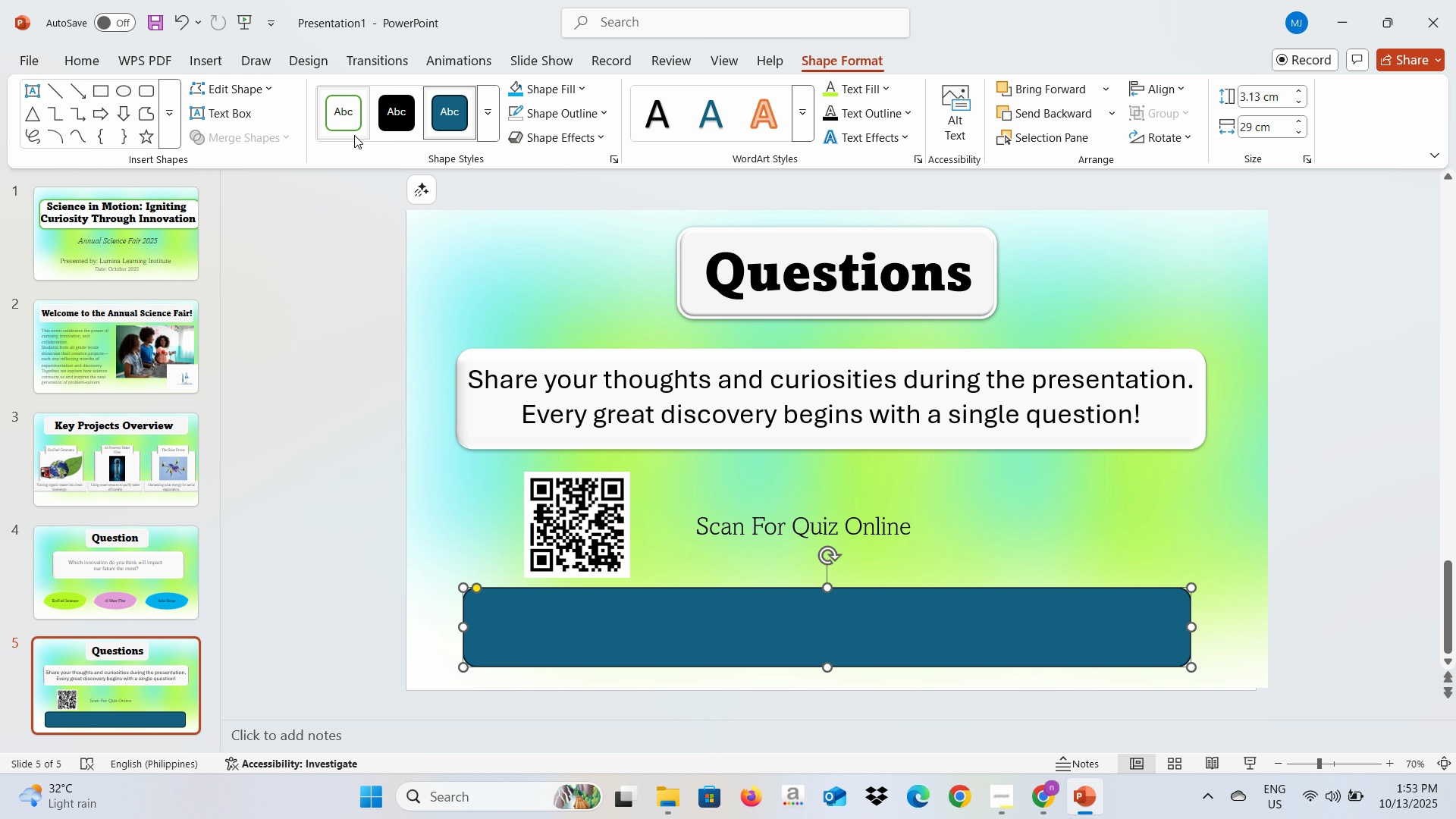 
left_click([335, 123])
 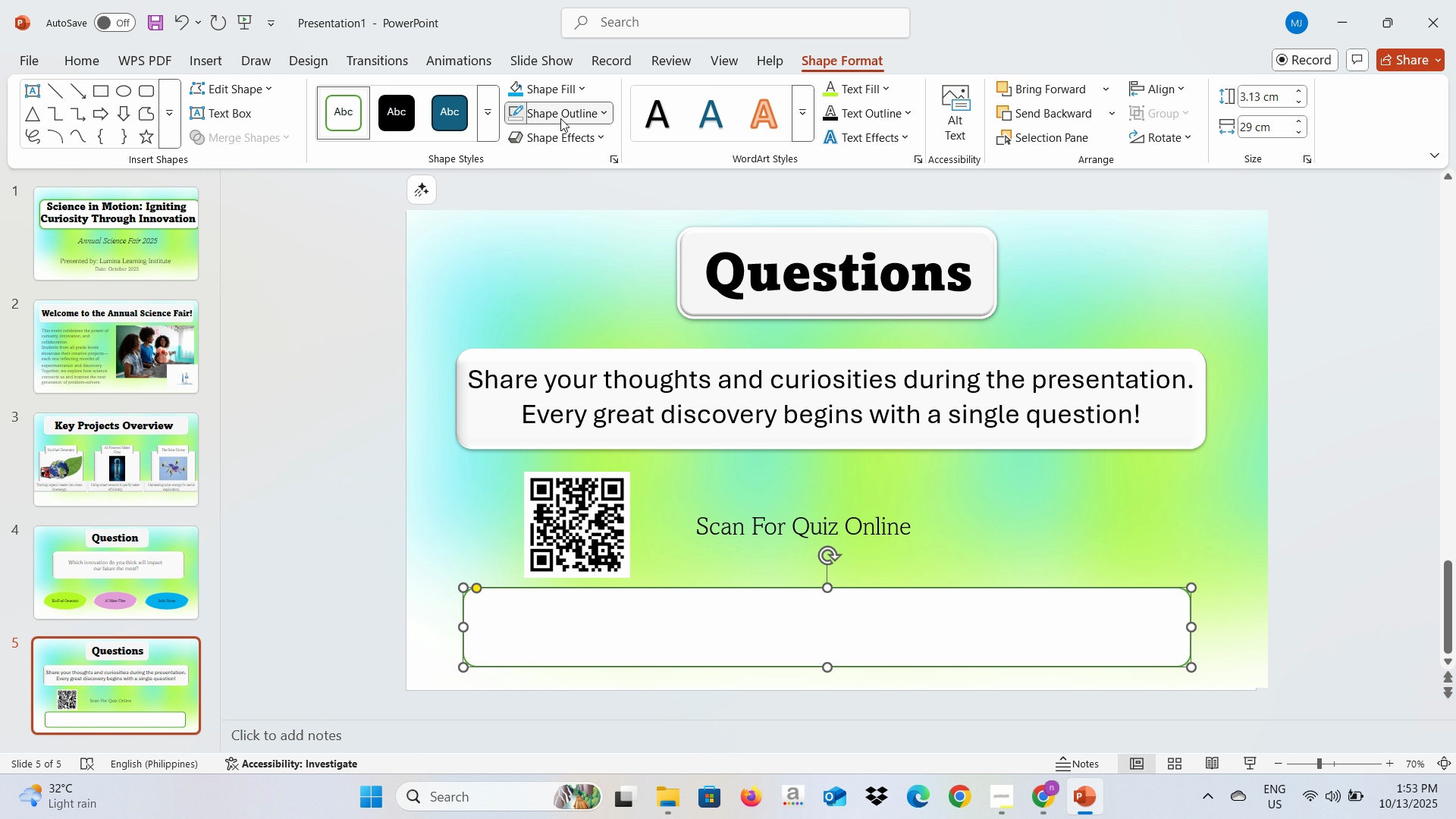 
left_click([560, 118])
 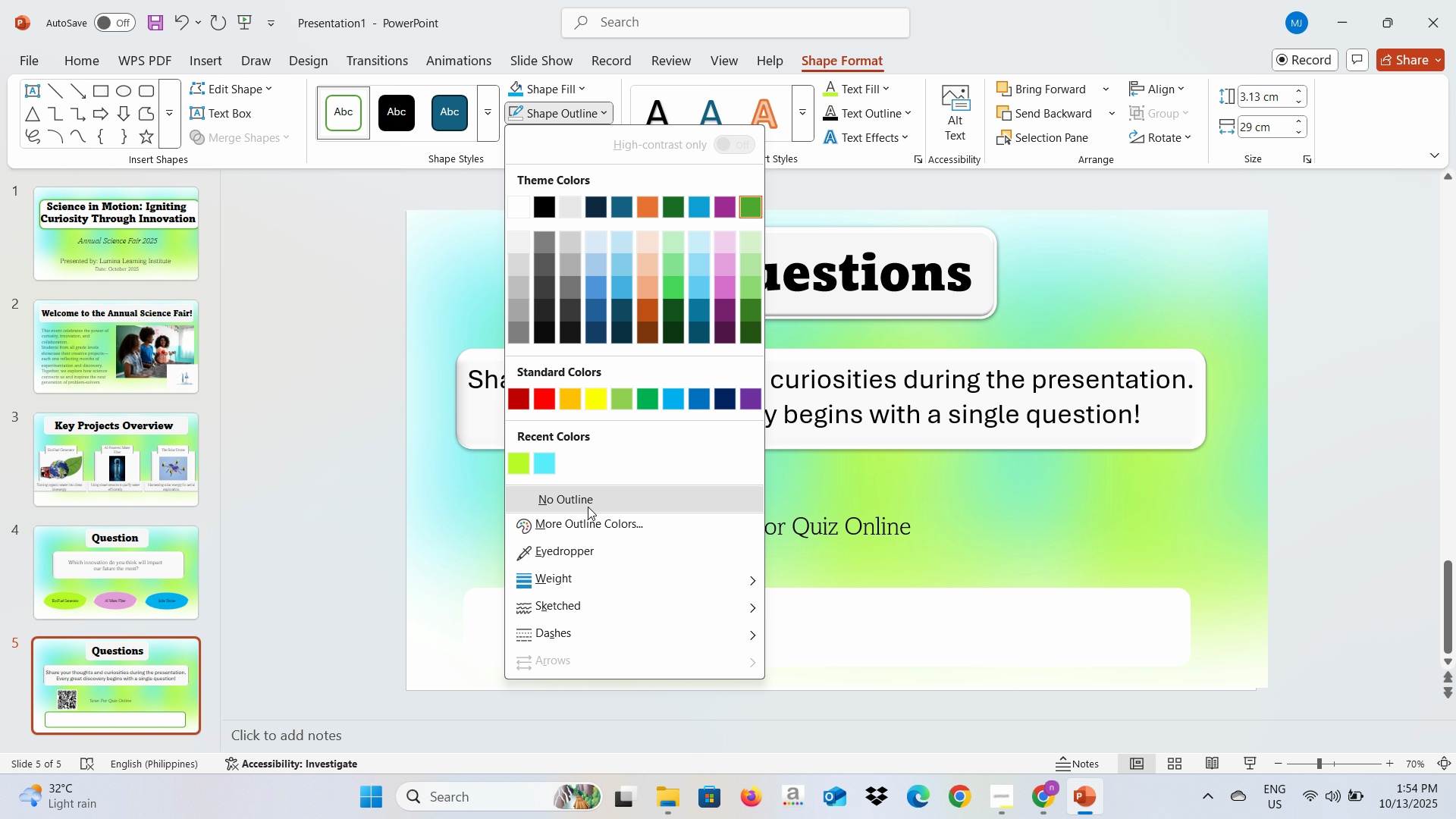 
left_click([588, 507])
 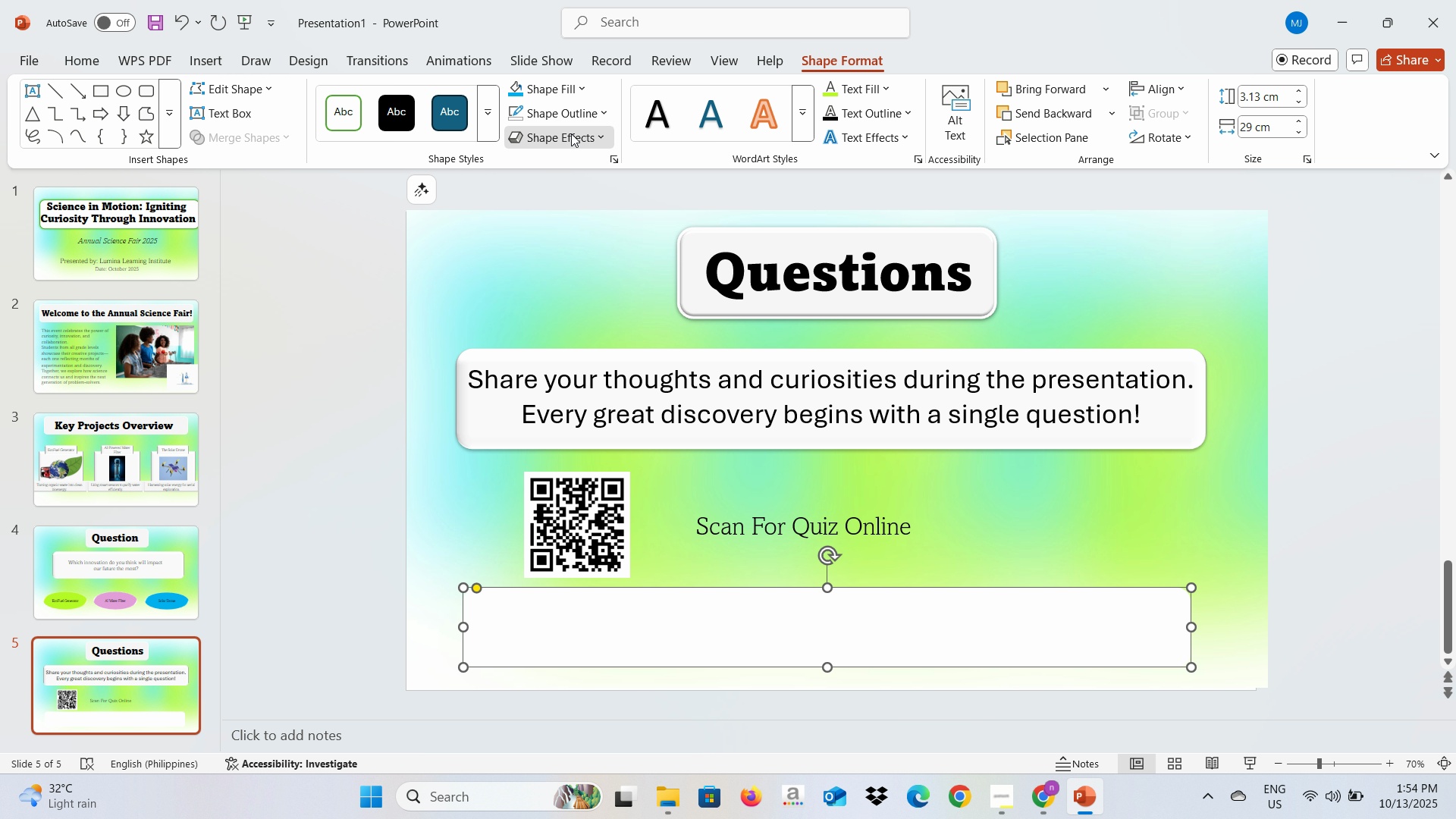 
left_click([571, 133])
 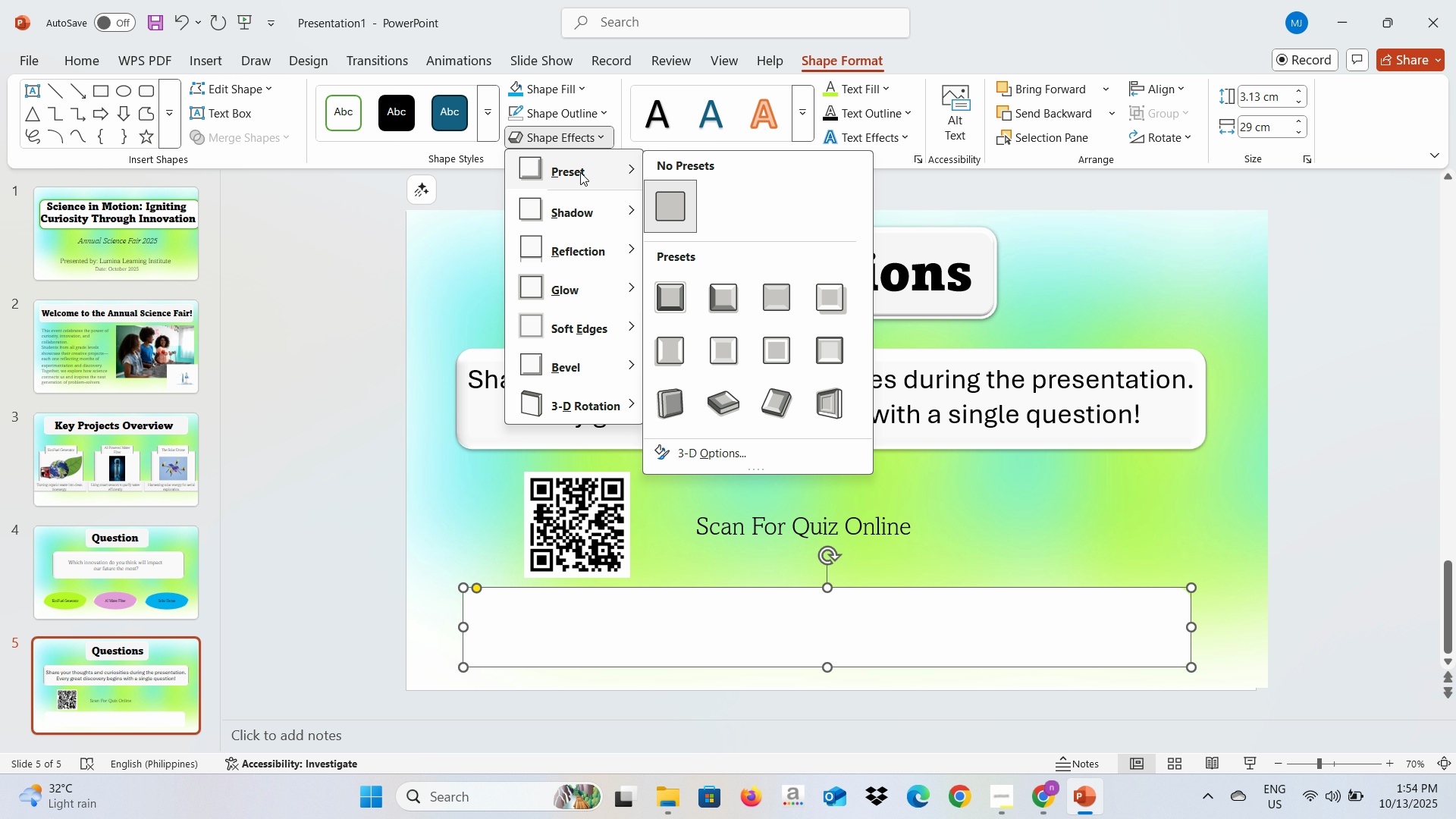 
left_click([580, 172])
 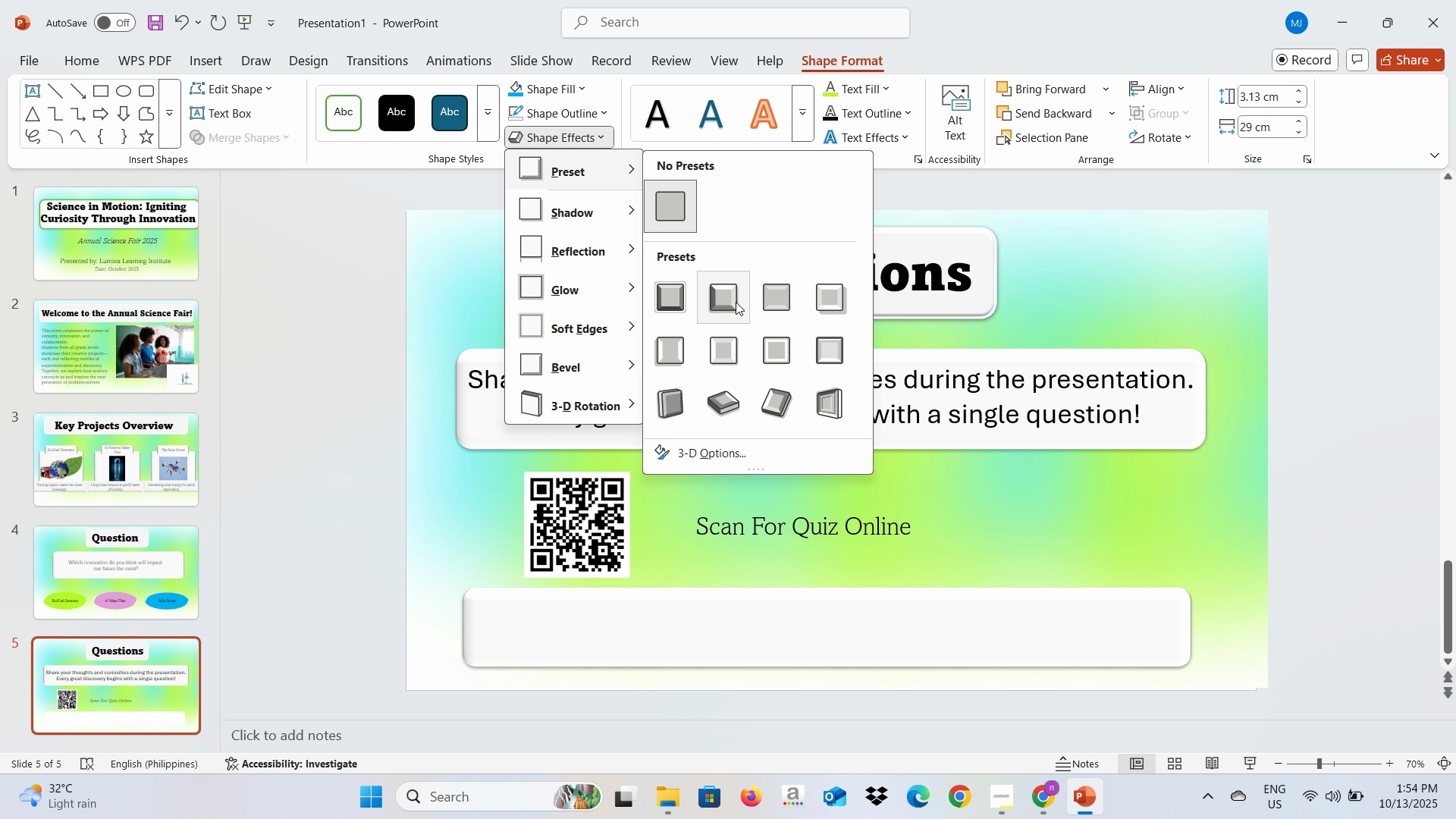 
left_click([736, 302])
 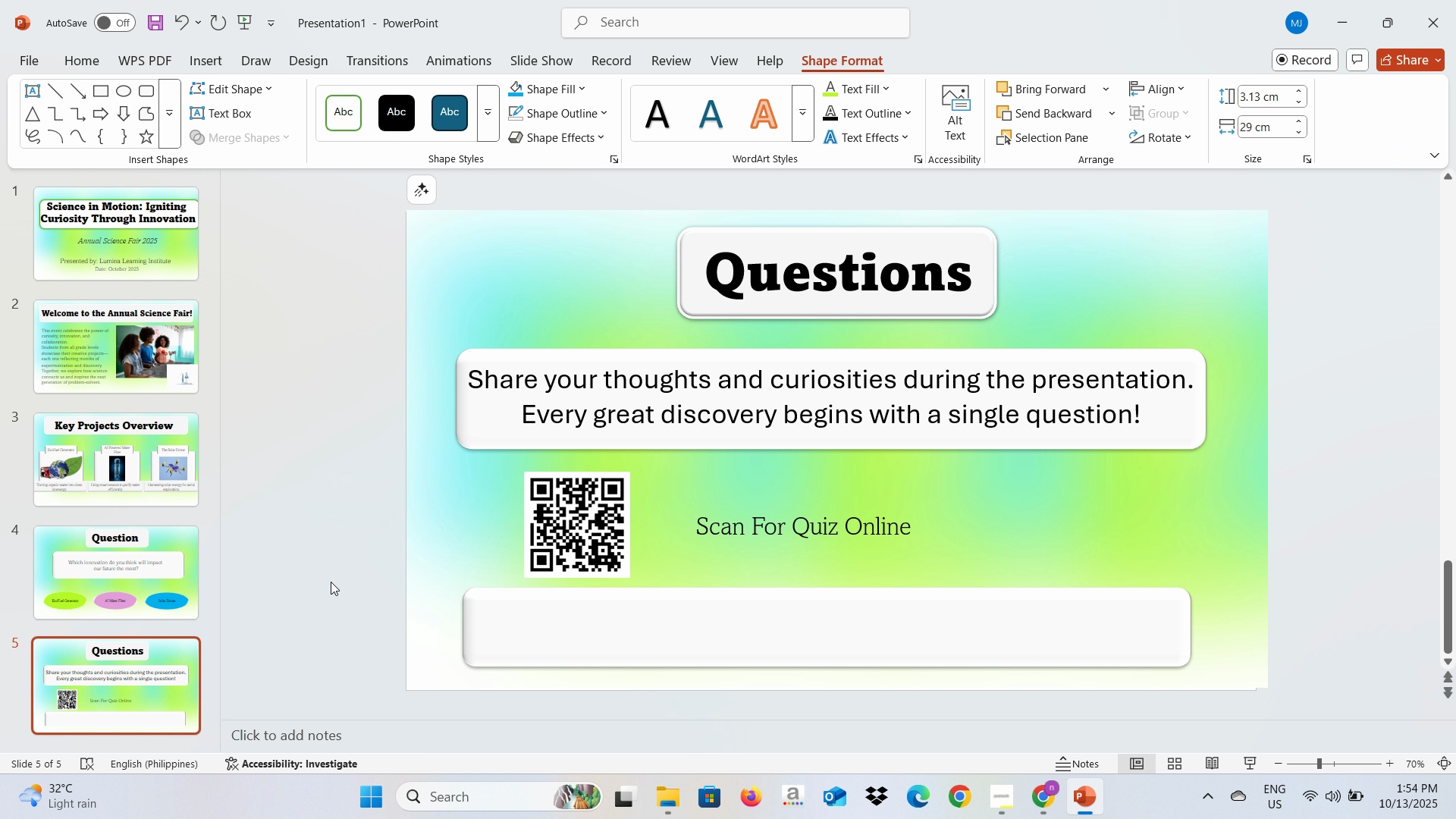 
left_click([331, 582])
 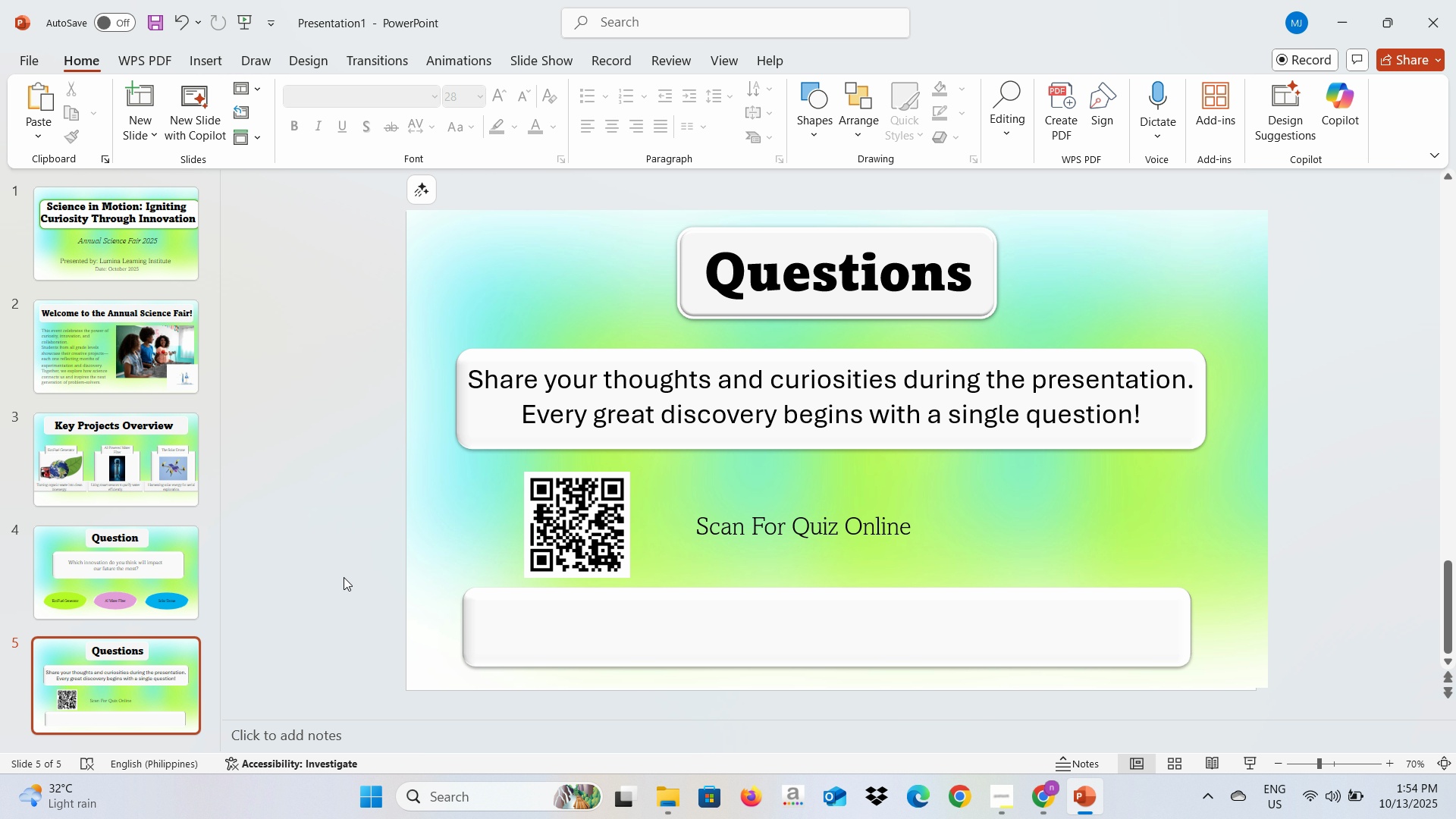 
key(Alt+AltLeft)
 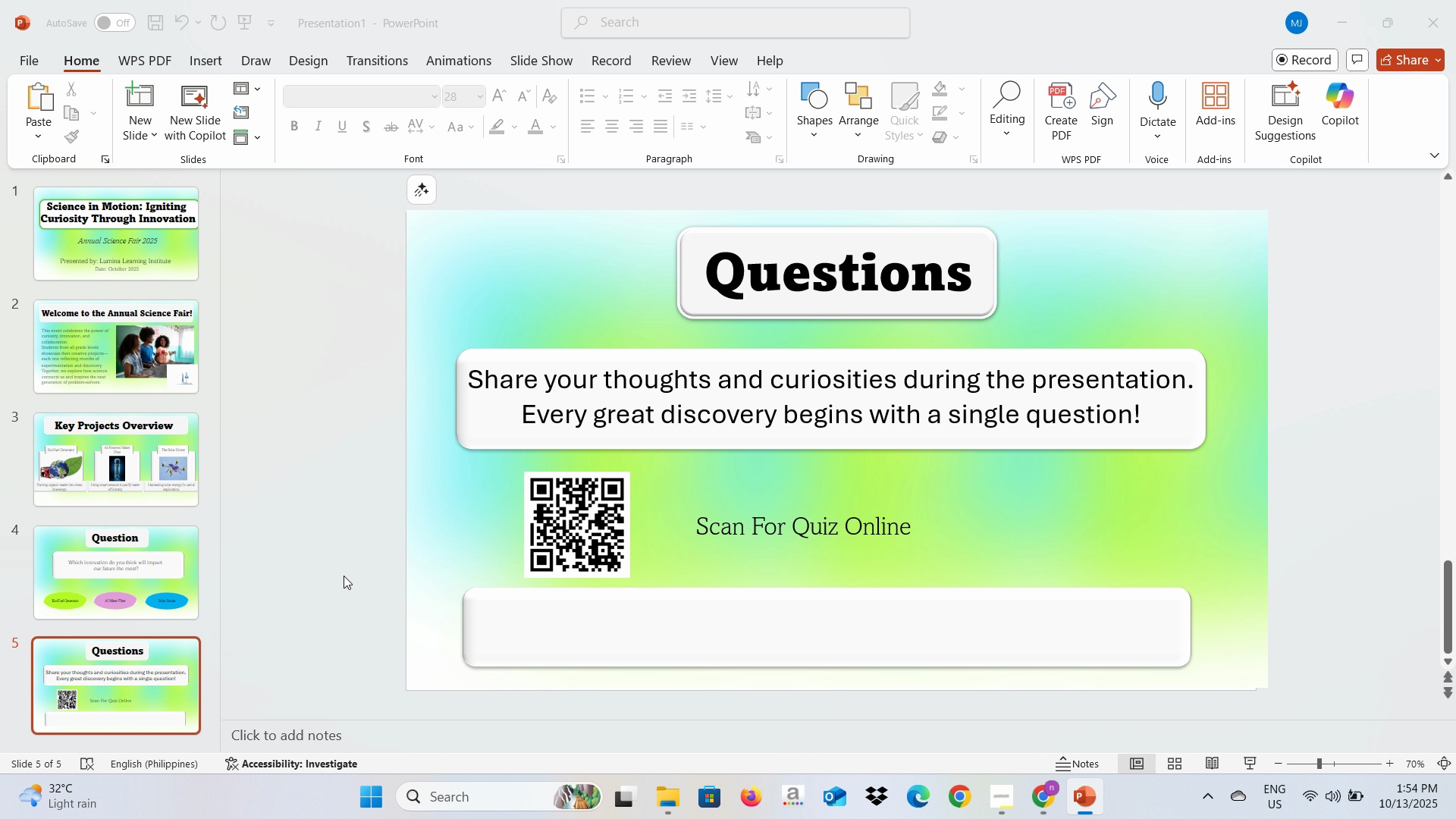 
key(Alt+Tab)
 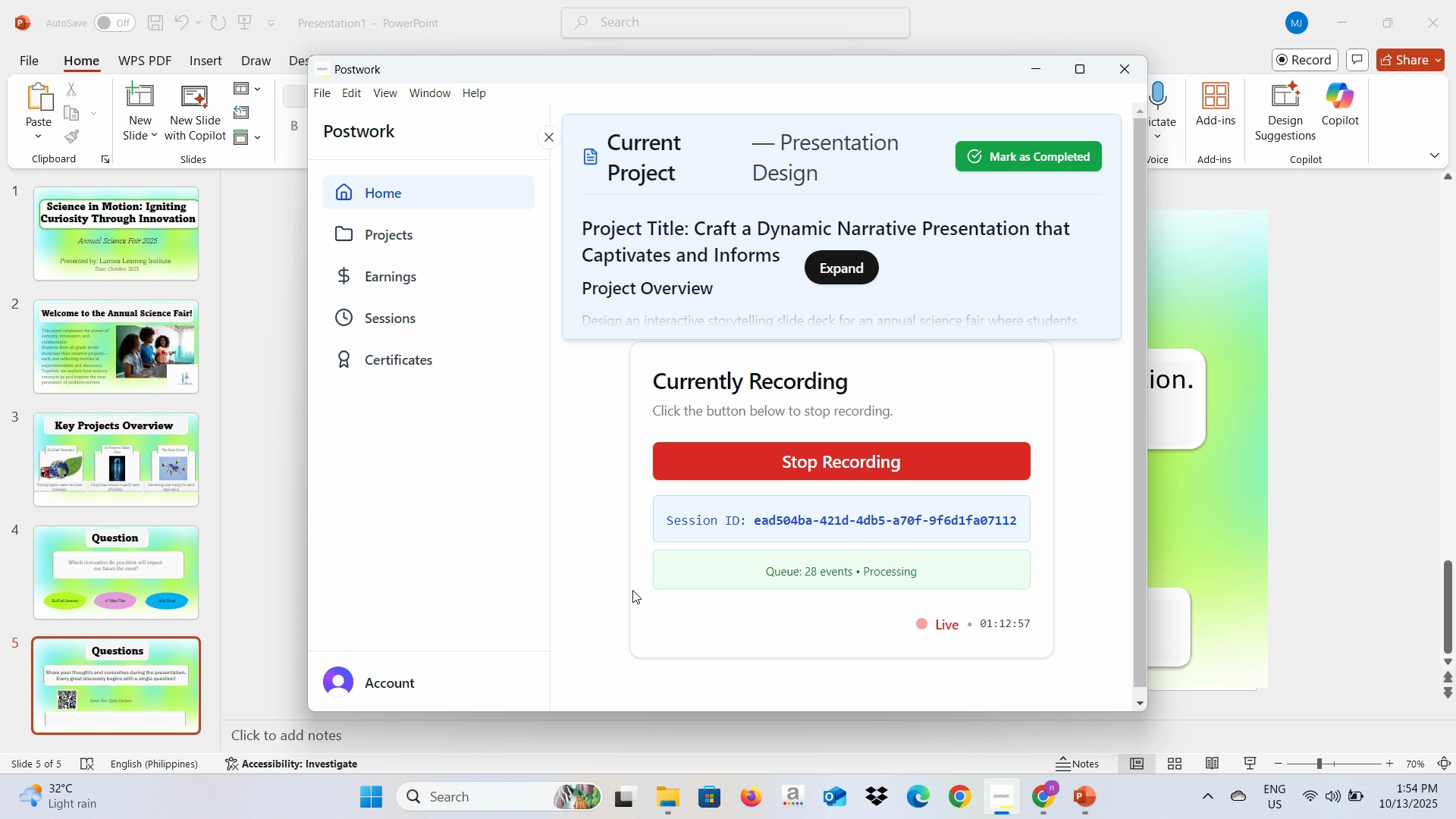 
key(Alt+Tab)
 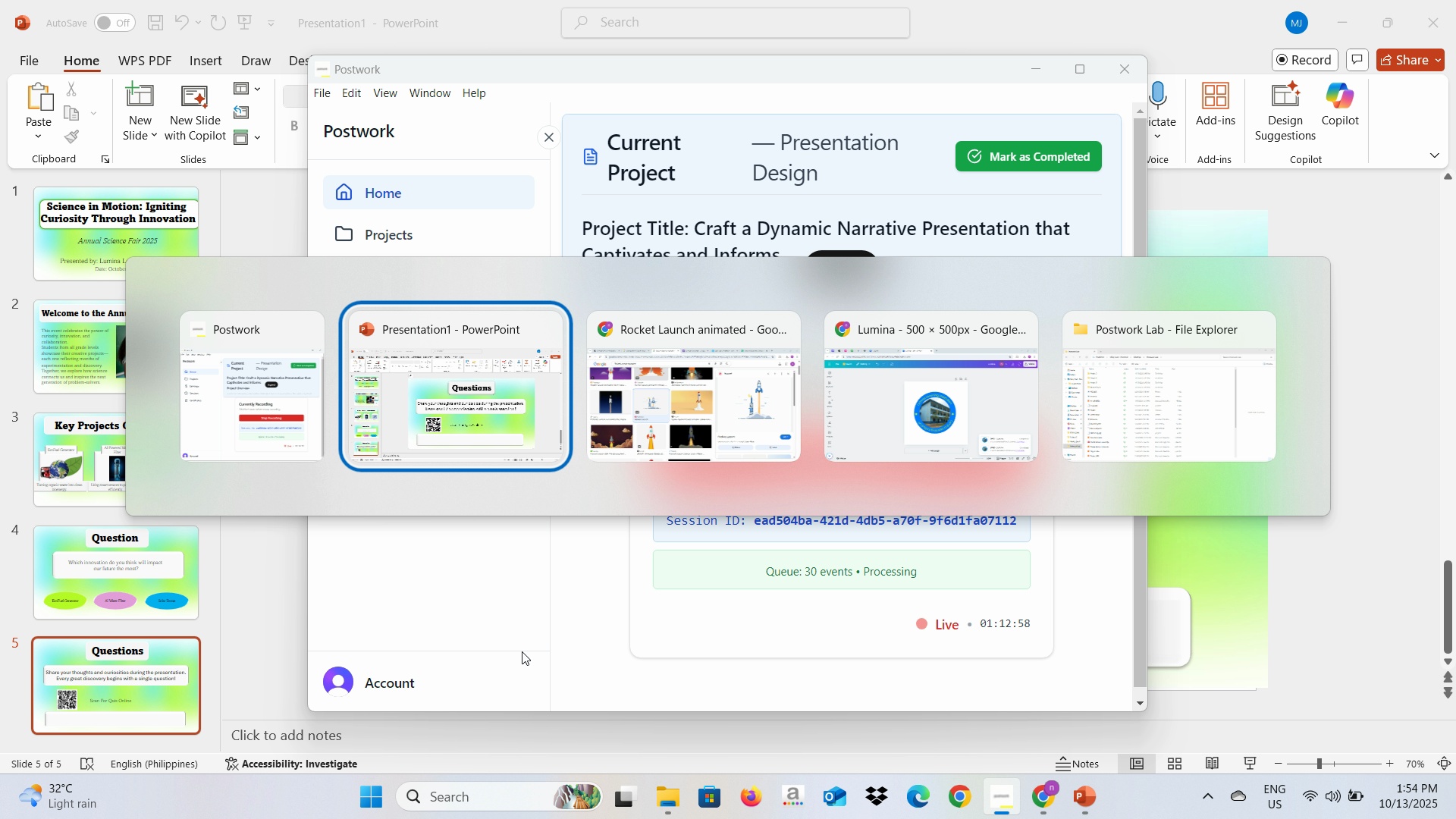 
key(Alt+Tab)
 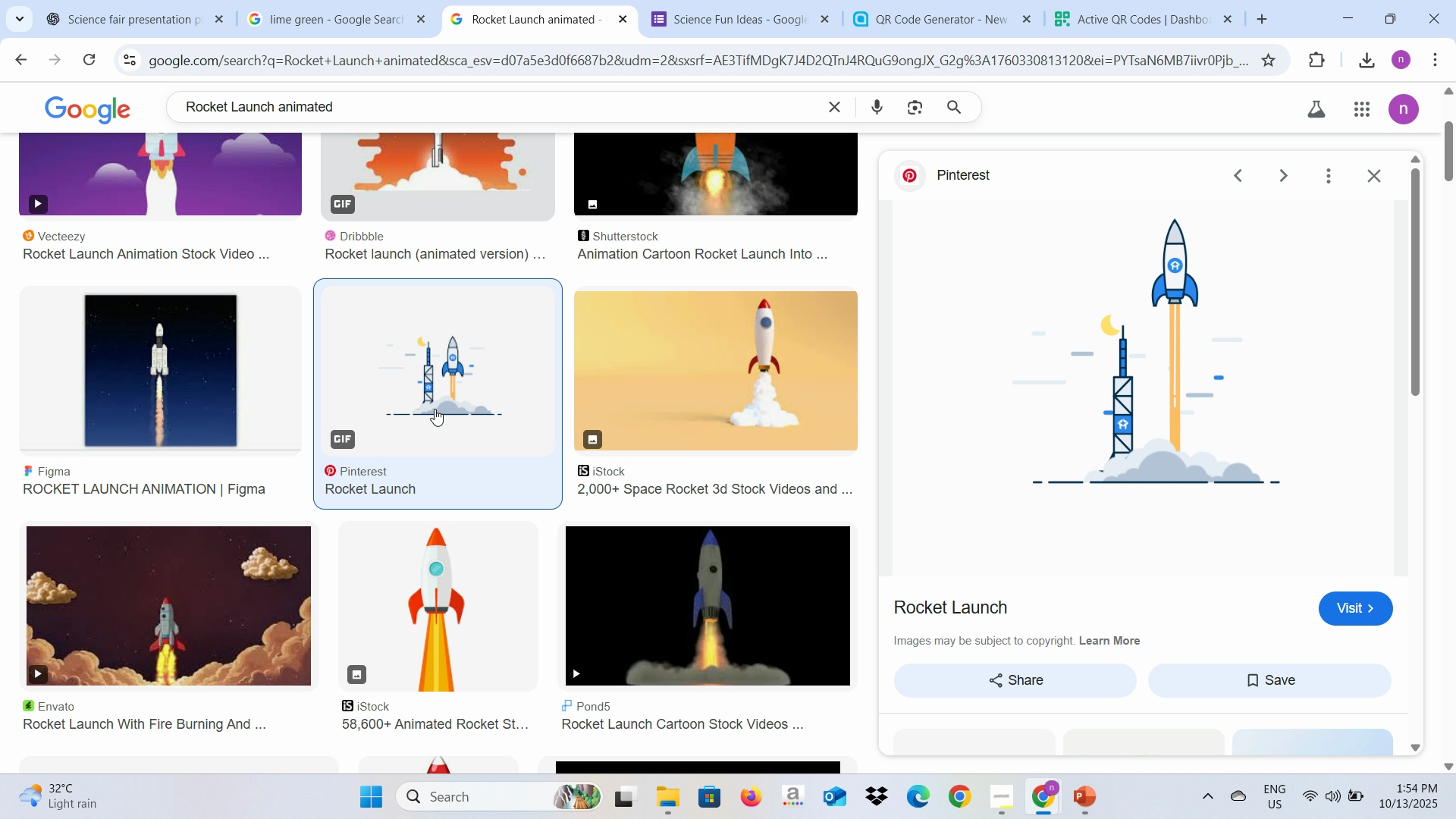 
key(Alt+Tab)
 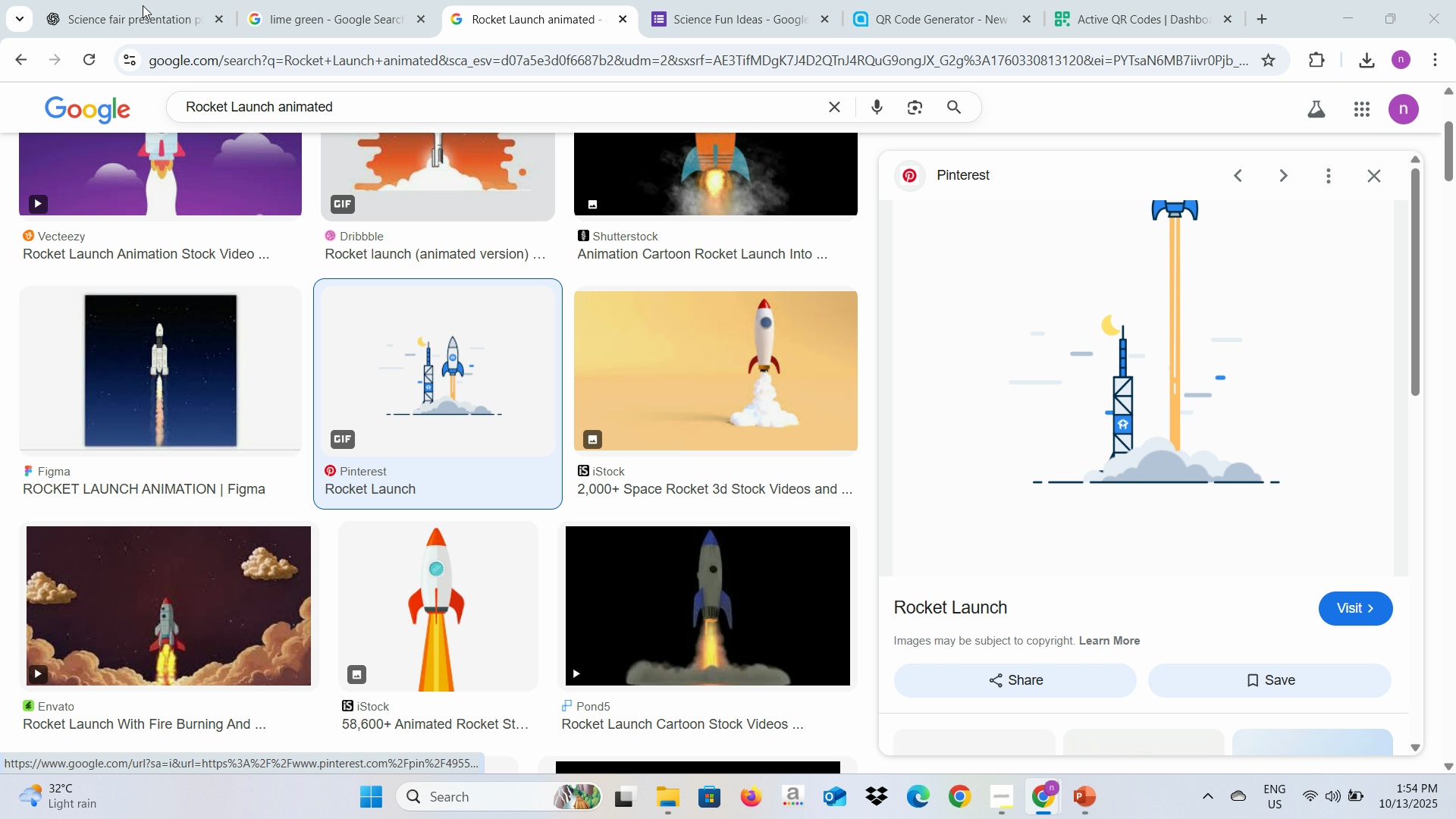 
double_click([140, 13])
 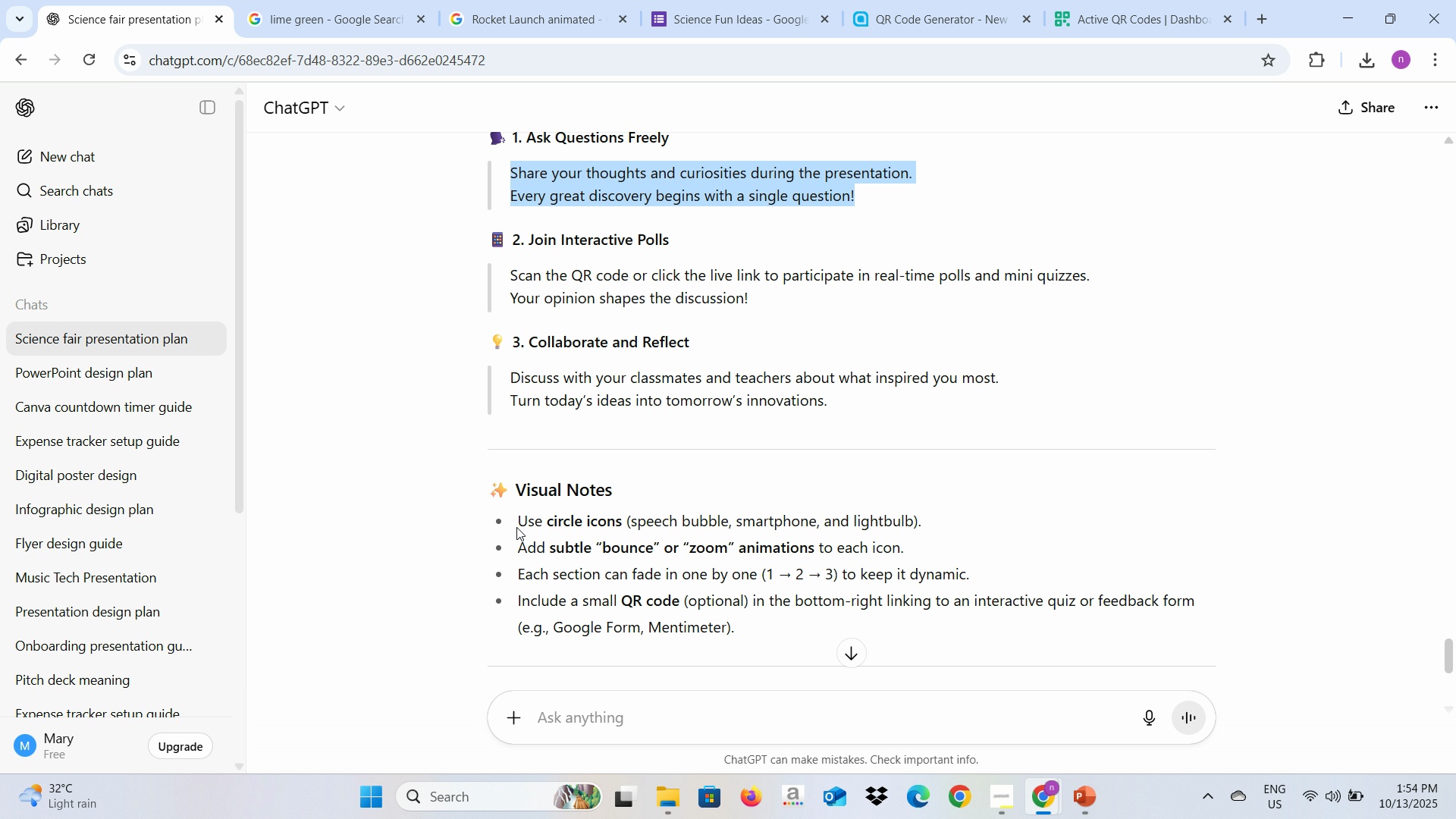 
scroll: coordinate [516, 527], scroll_direction: down, amount: 1.0
 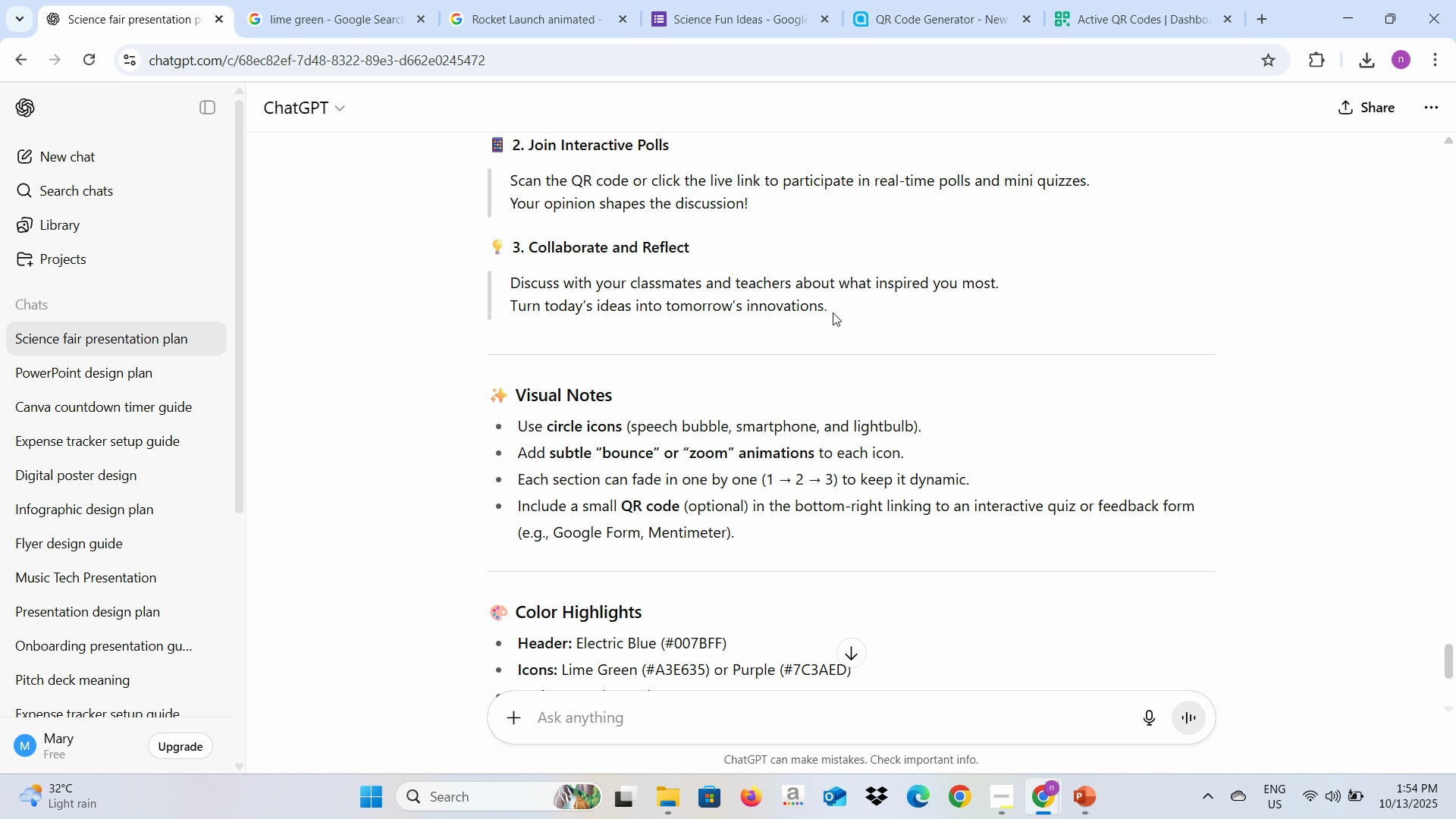 
left_click_drag(start_coordinate=[838, 310], to_coordinate=[507, 286])
 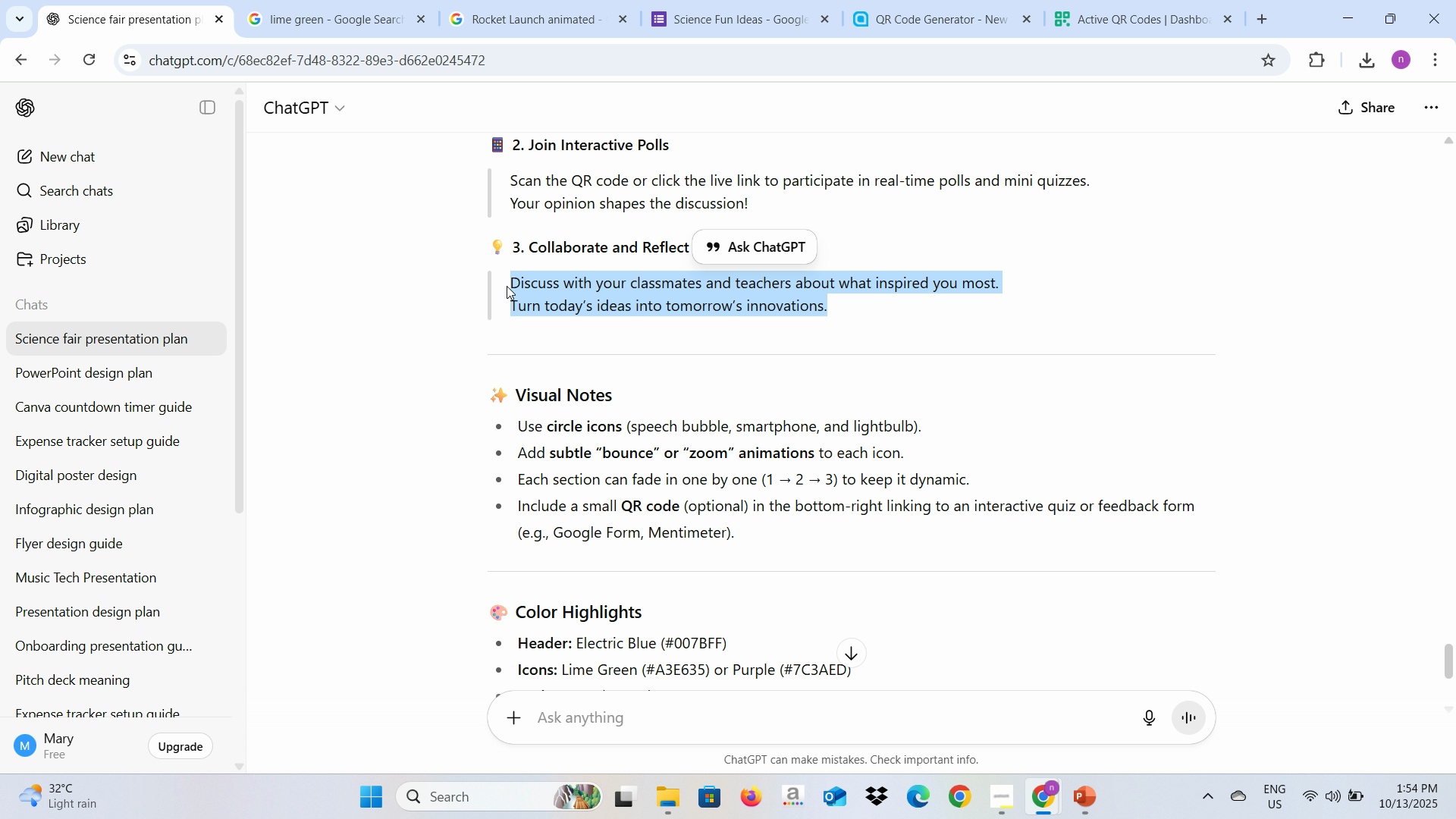 
key(Control+C)
 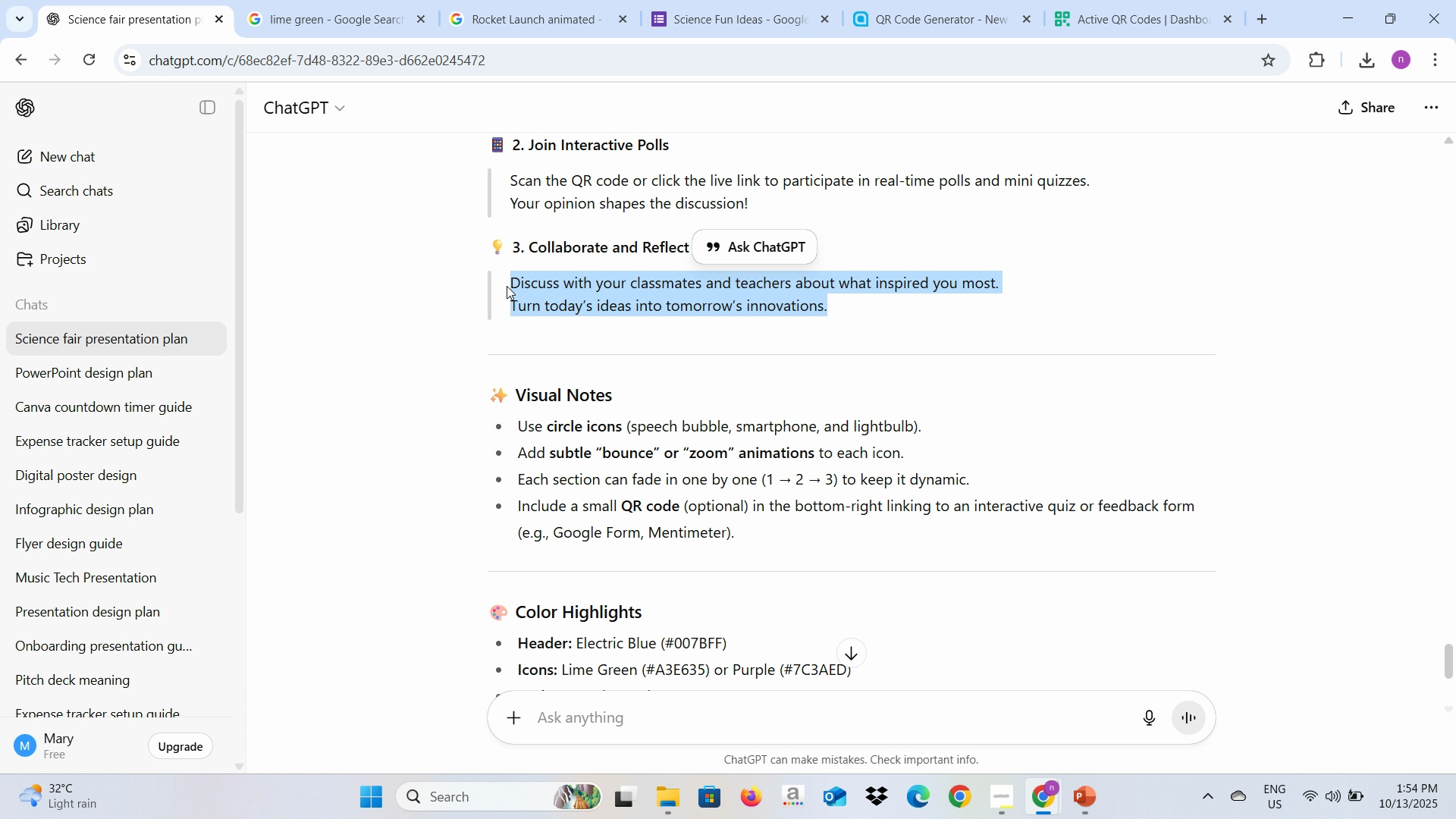 
key(Control+C)
 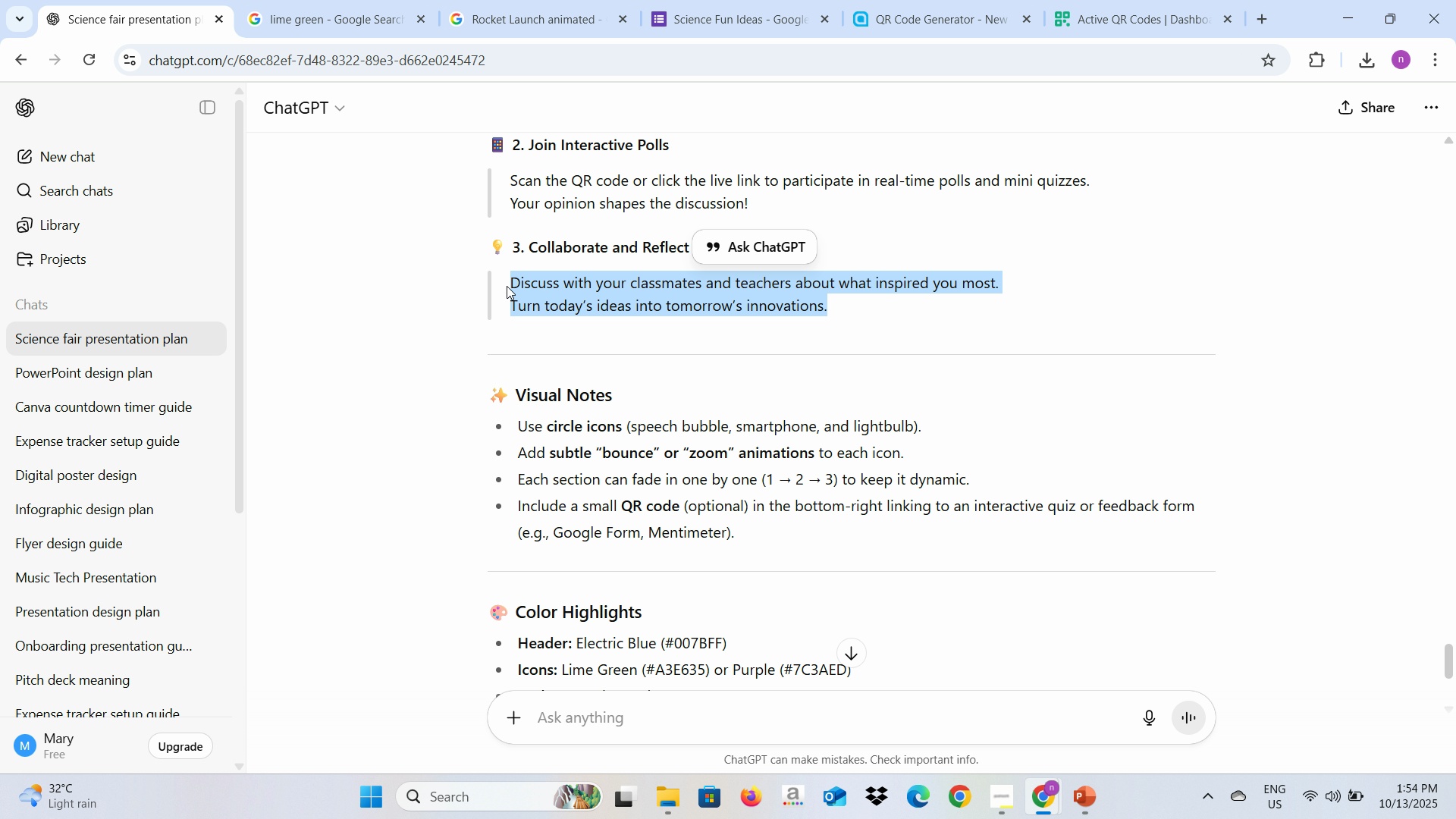 
key(Alt+AltLeft)
 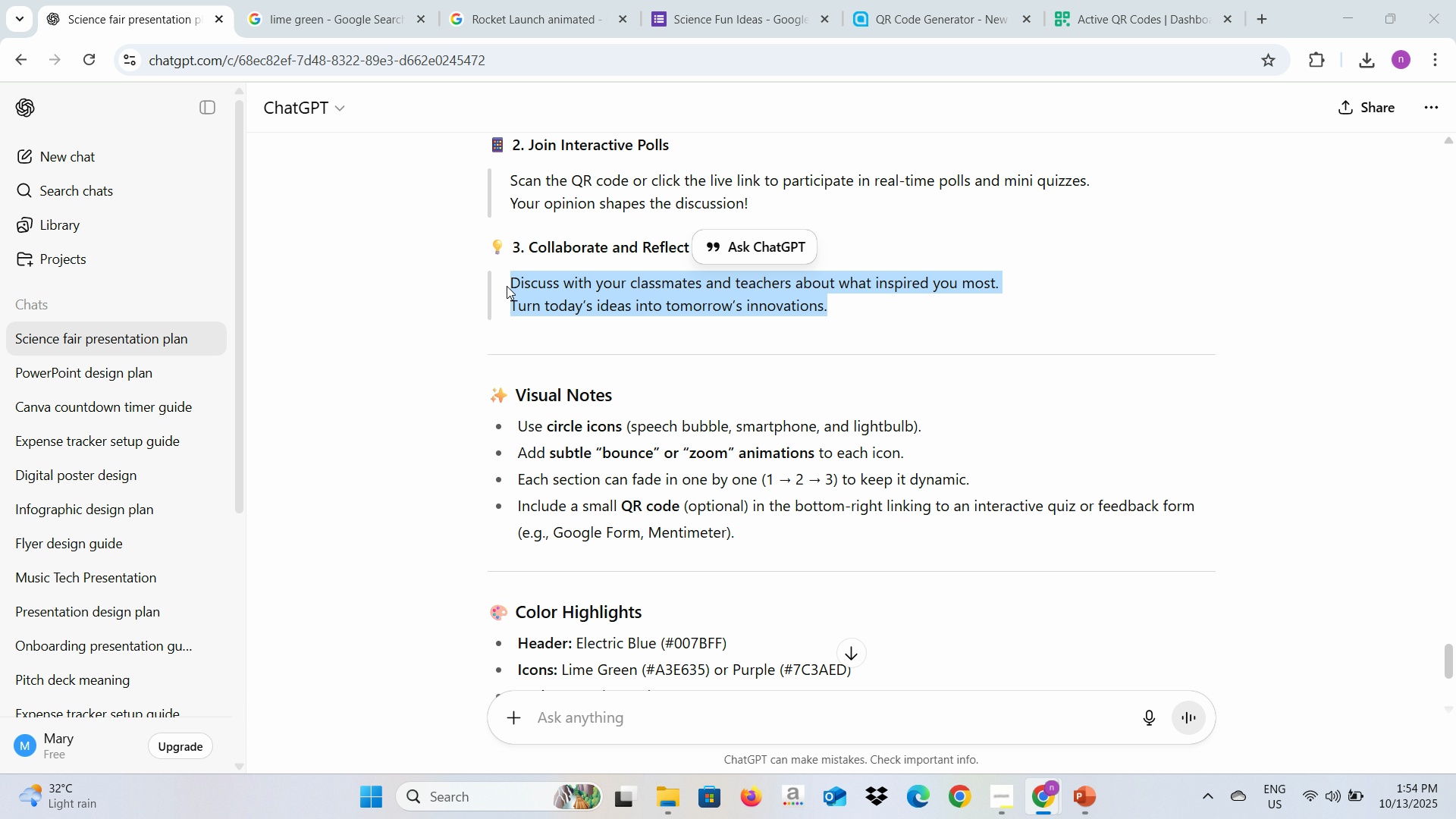 
key(Alt+Tab)
 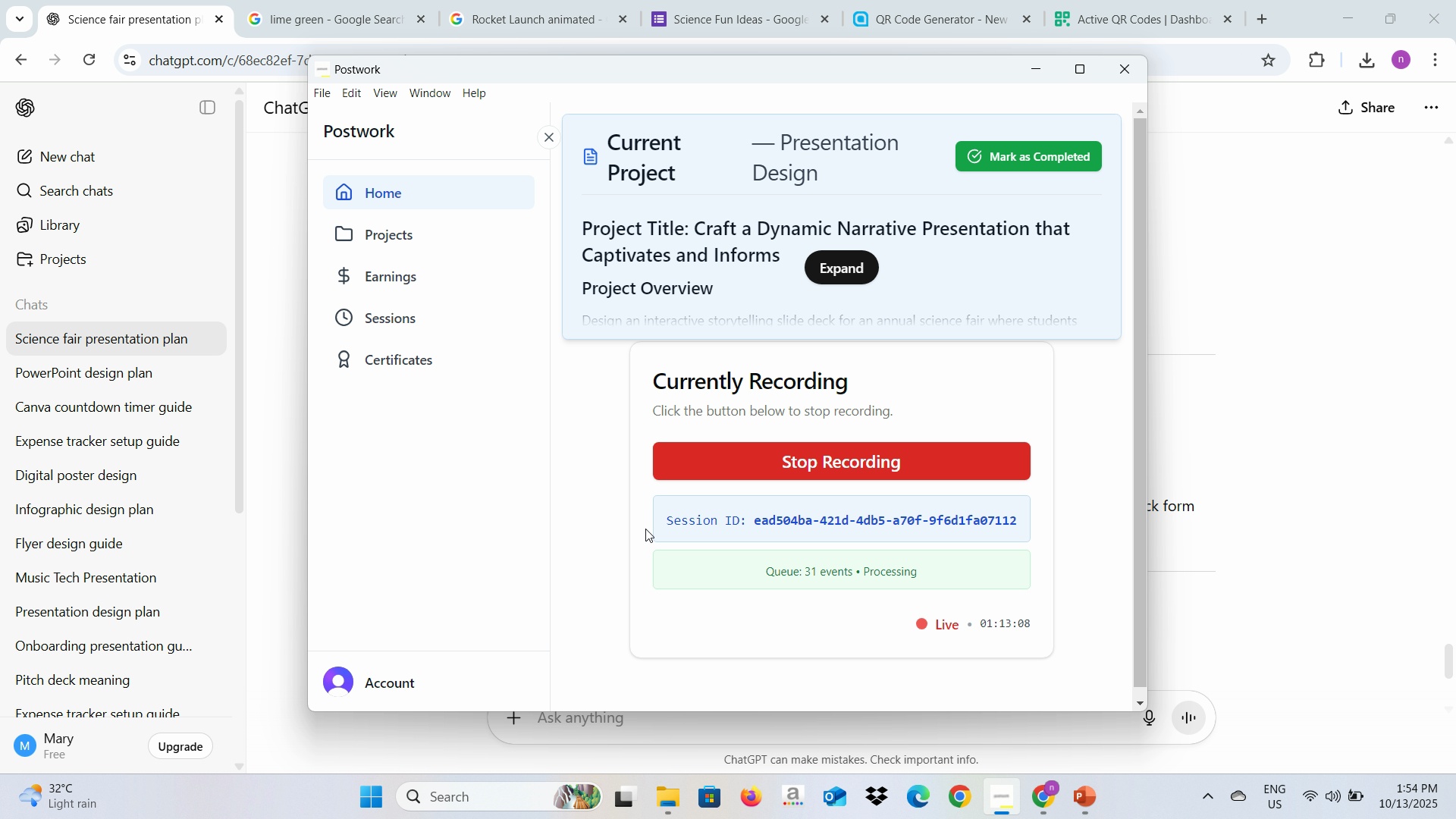 
key(Alt+Tab)
 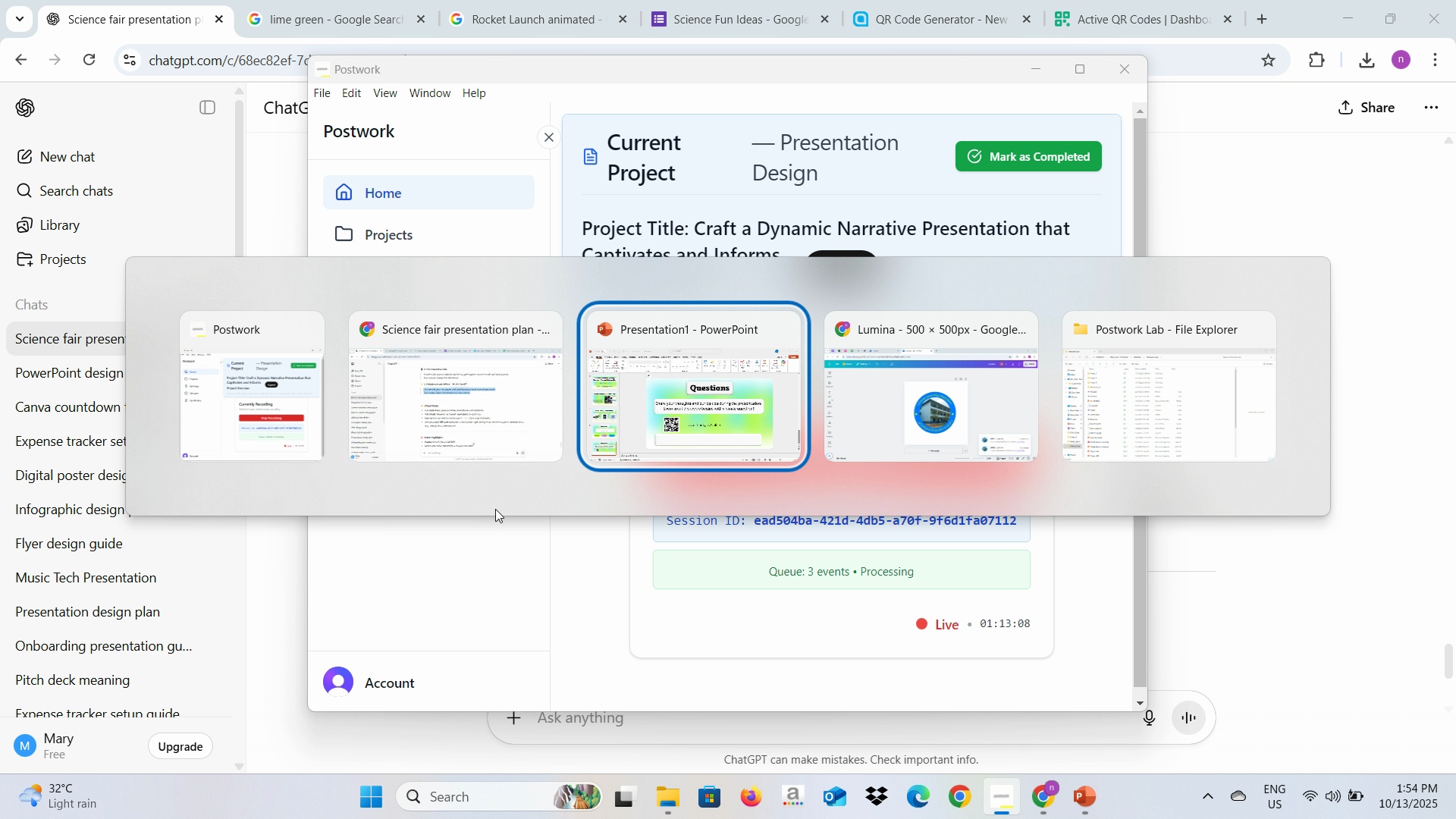 
key(Alt+Tab)
 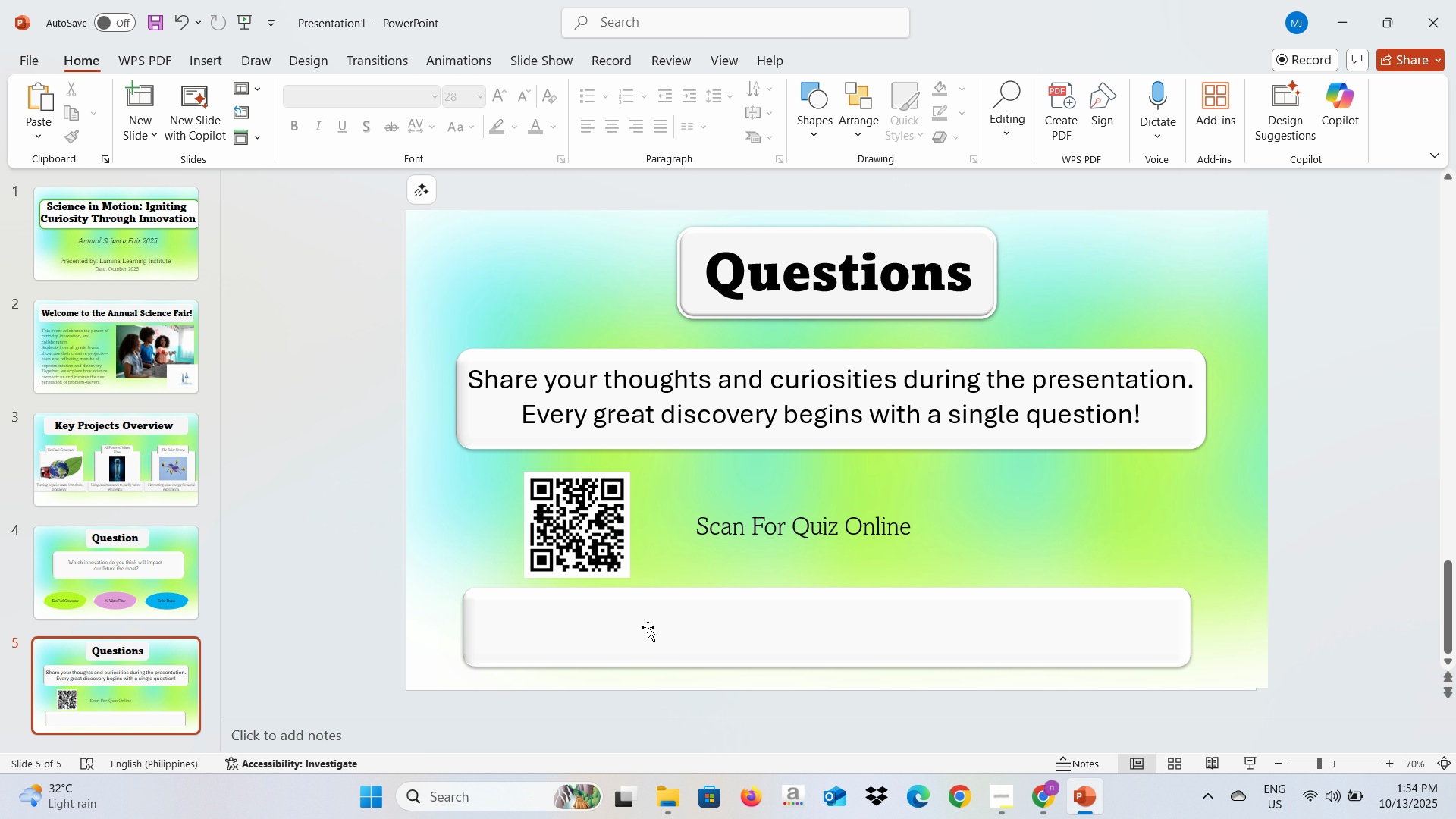 
left_click([648, 627])
 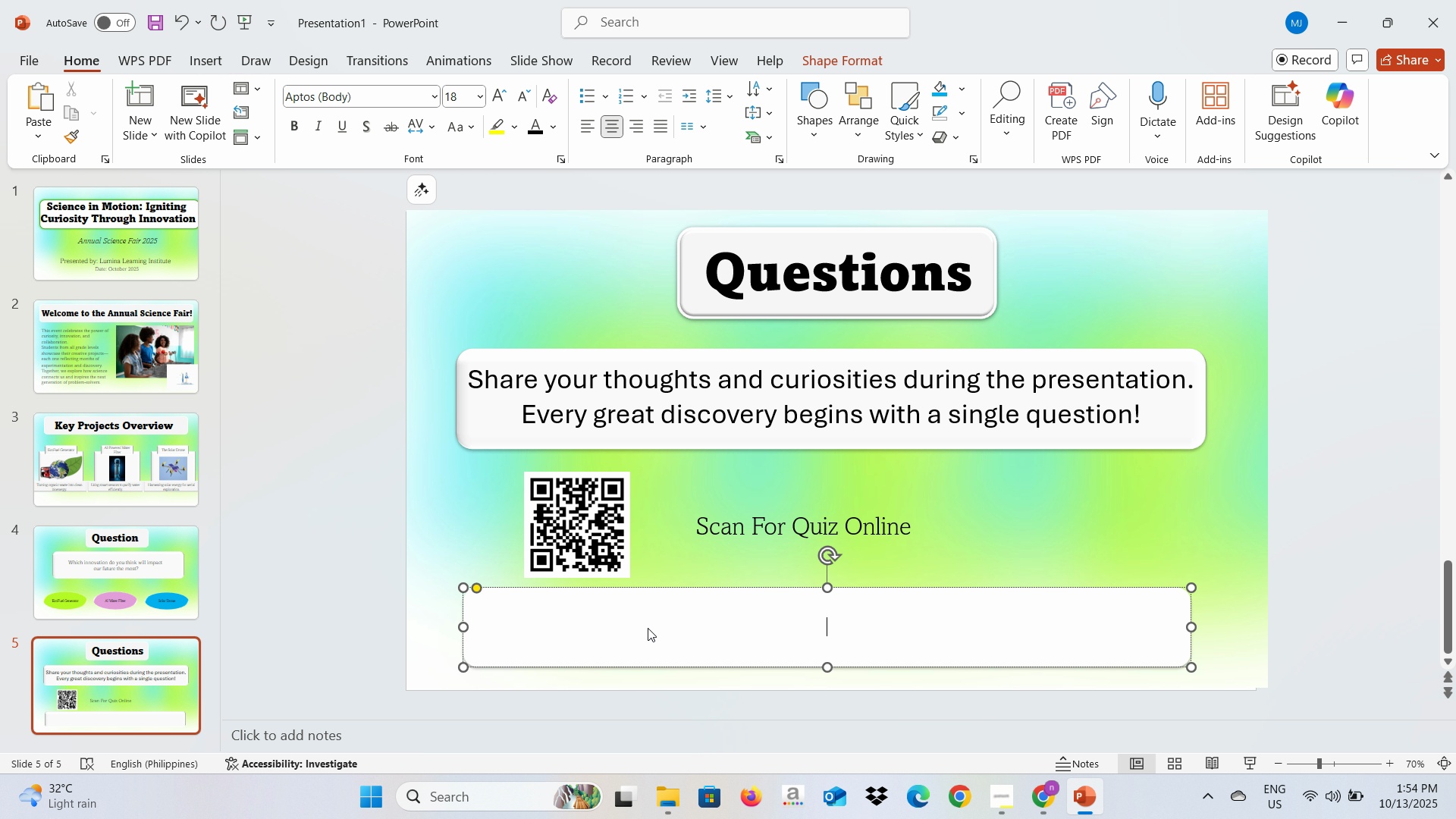 
key(Control+V)
 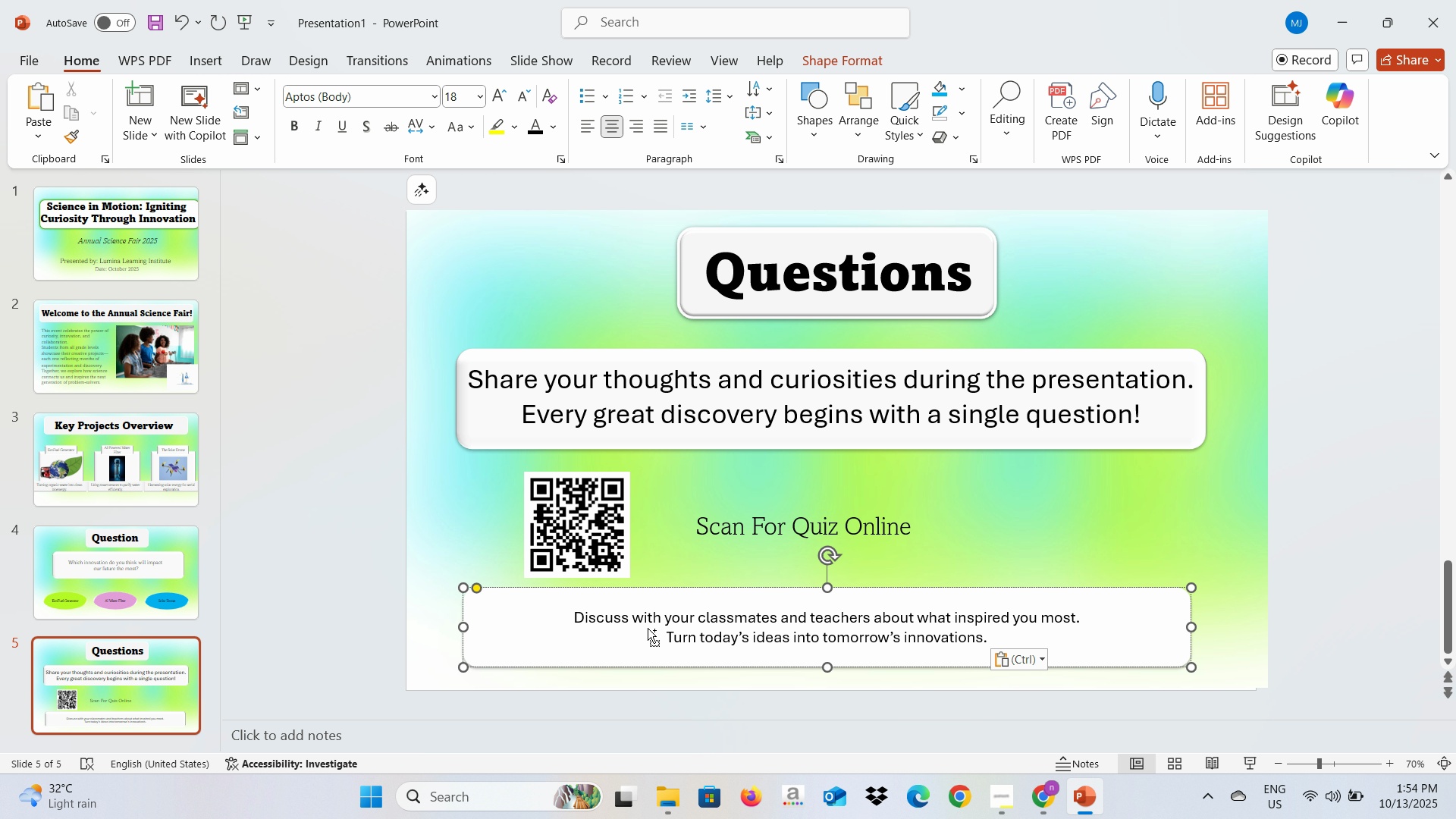 
key(Control+A)
 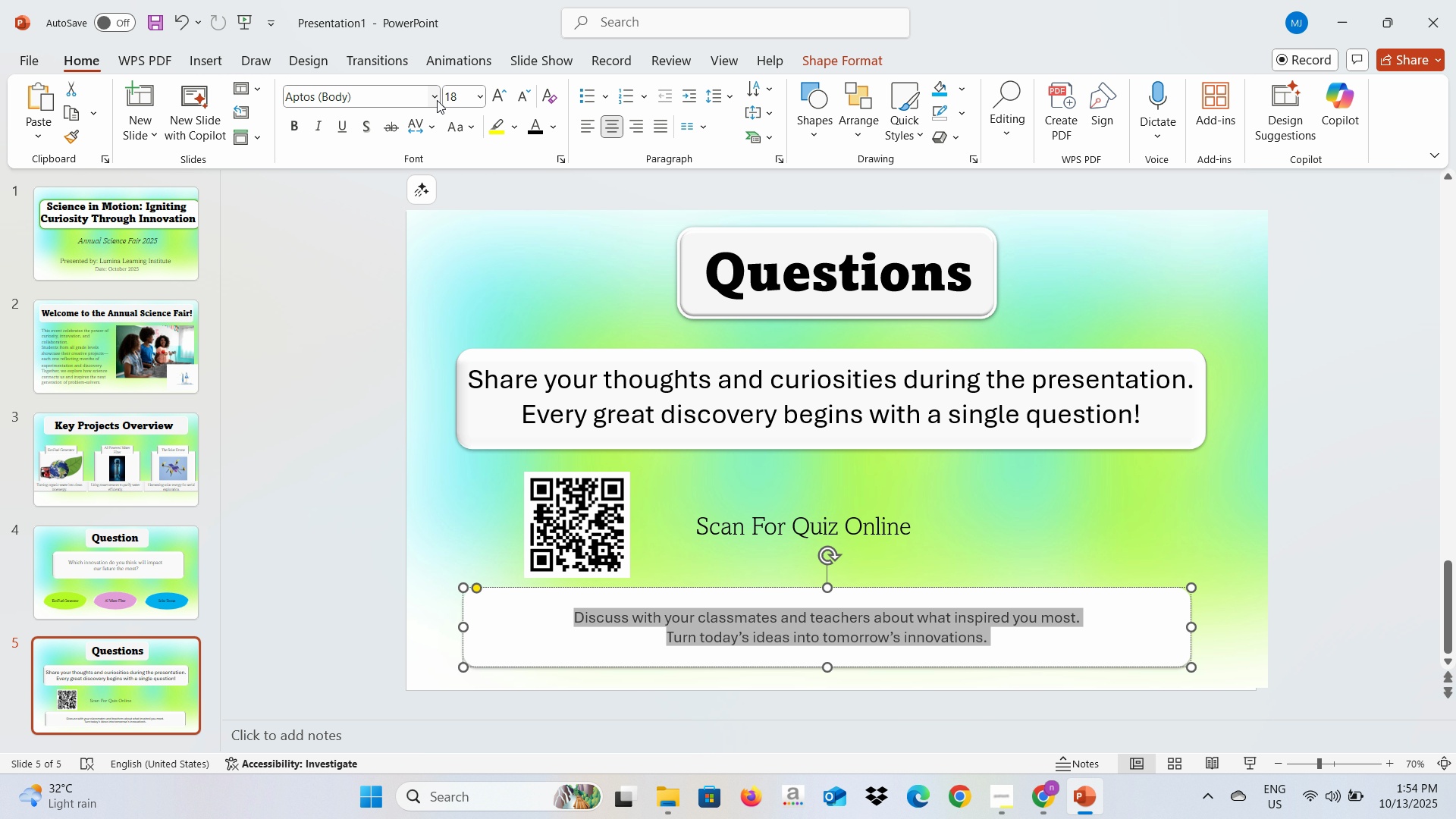 
left_click([437, 100])
 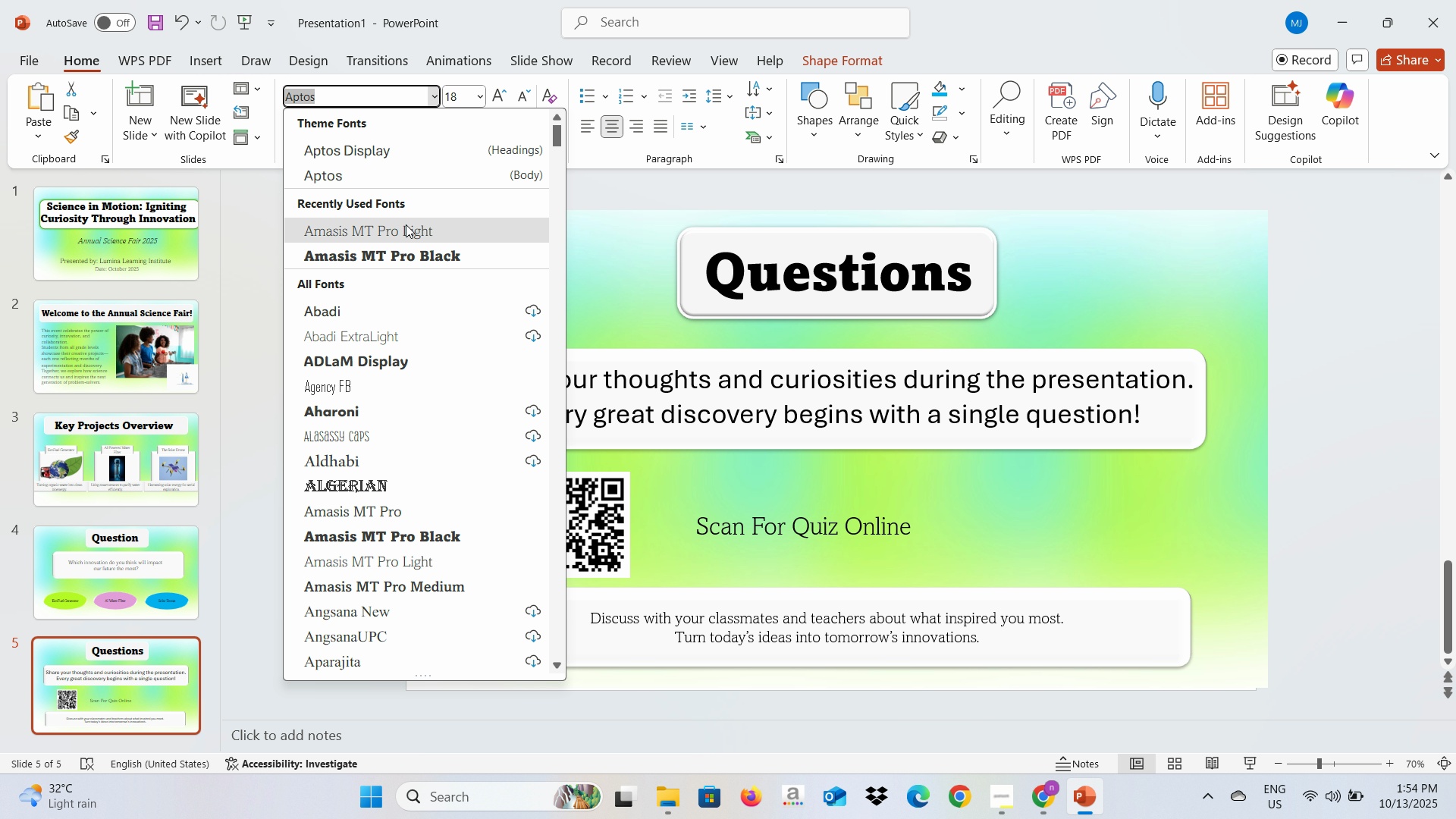 
left_click([406, 224])
 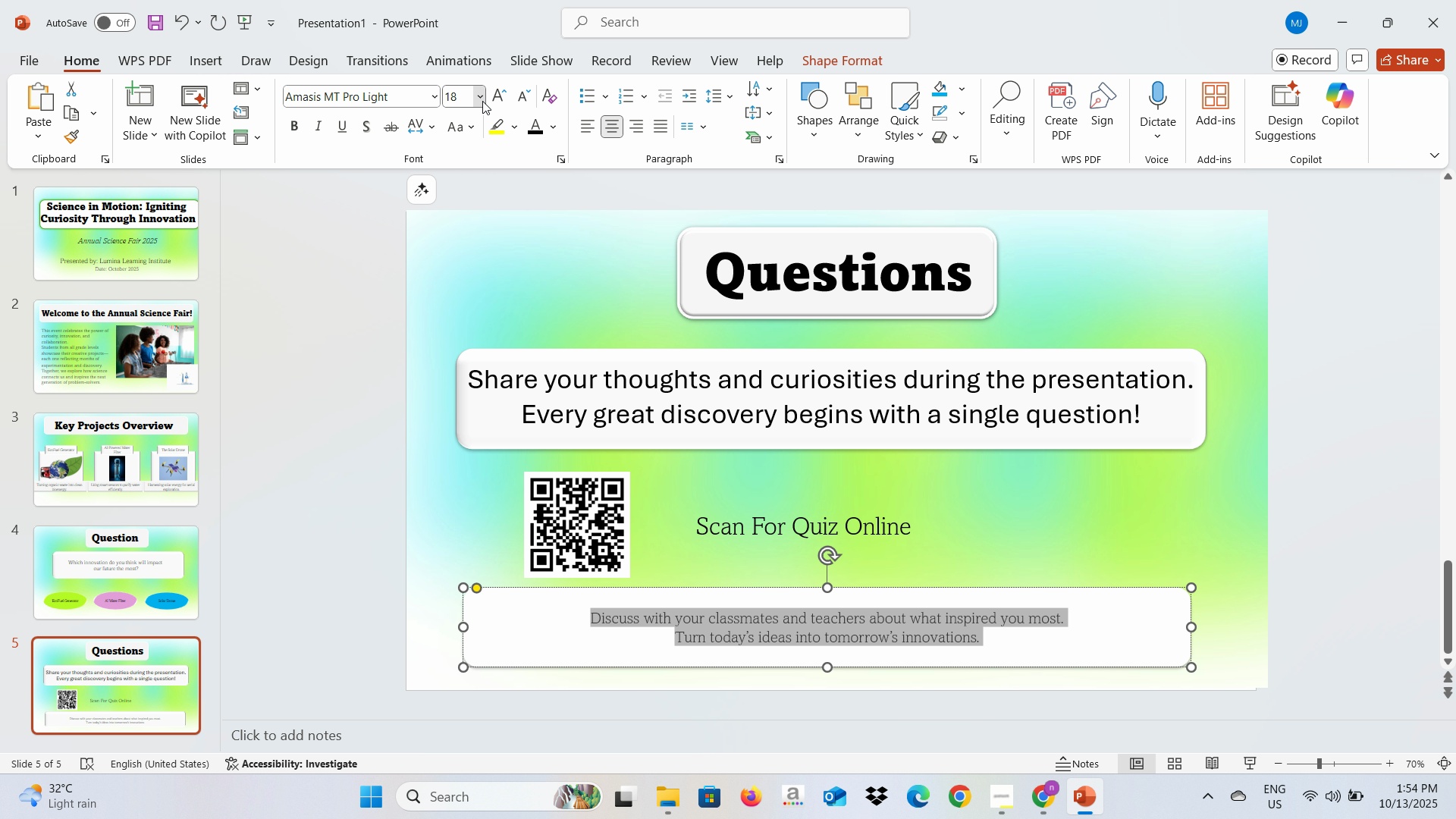 
left_click([482, 101])
 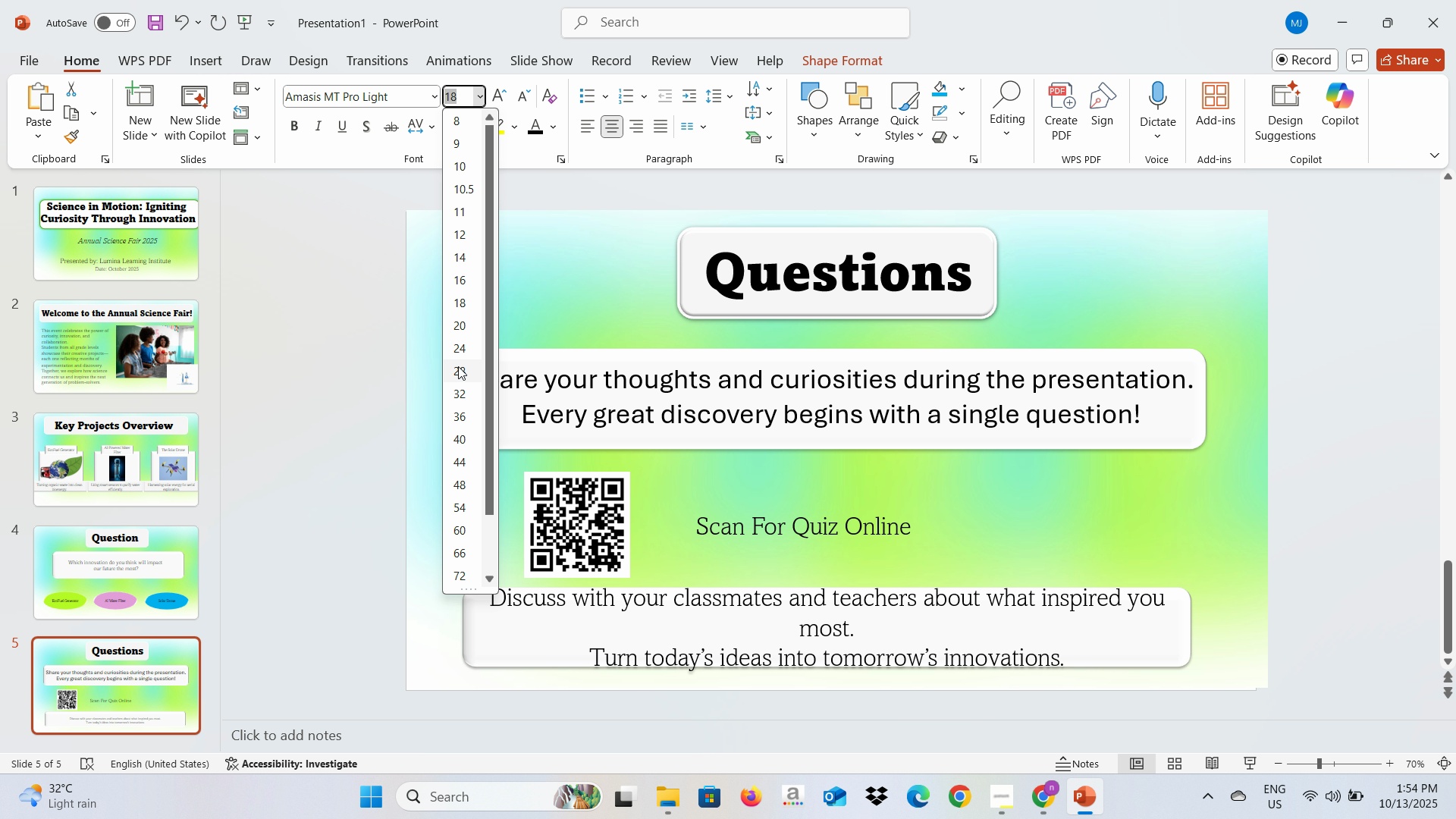 
wait(5.39)
 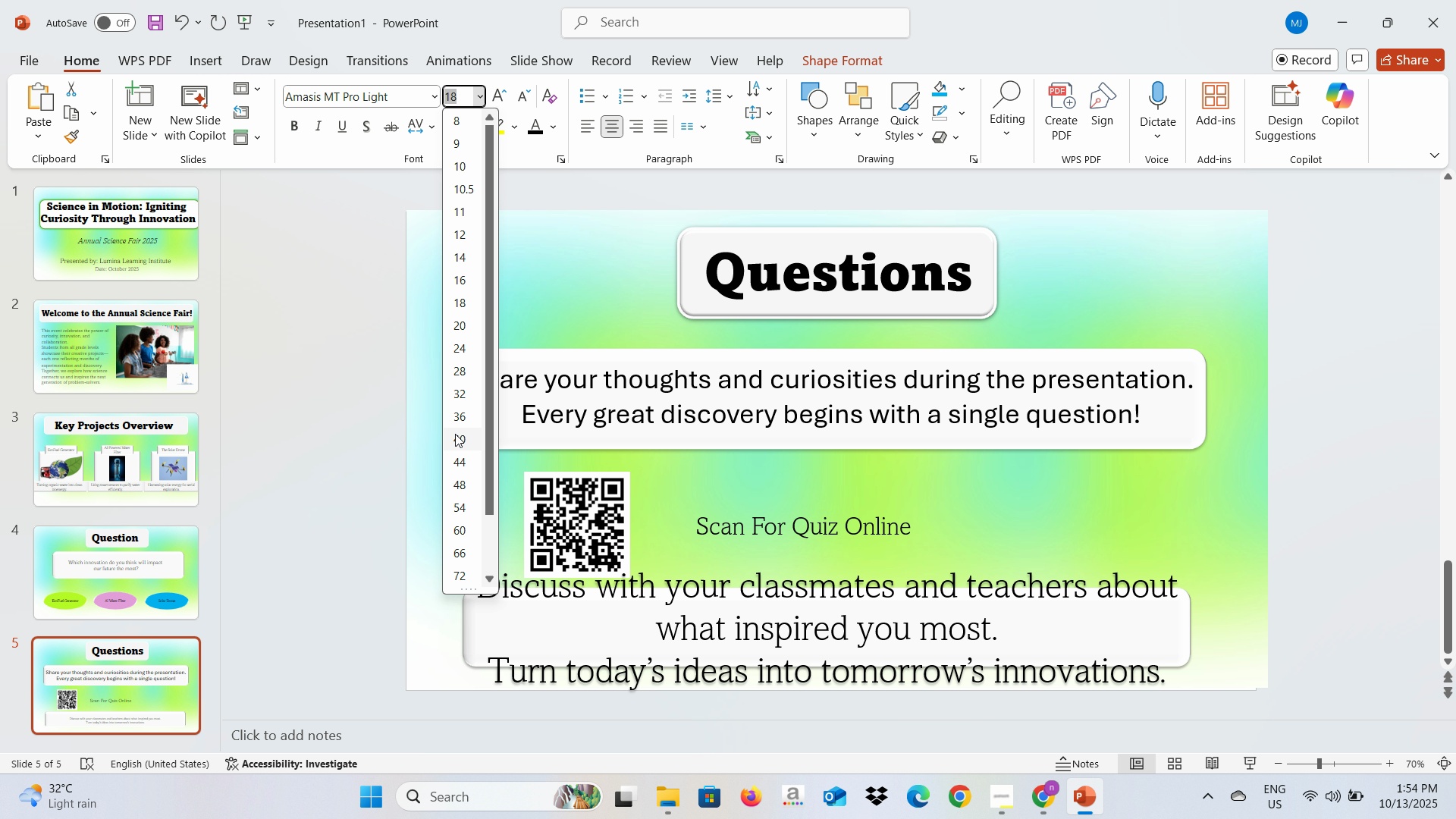 
left_click([462, 352])
 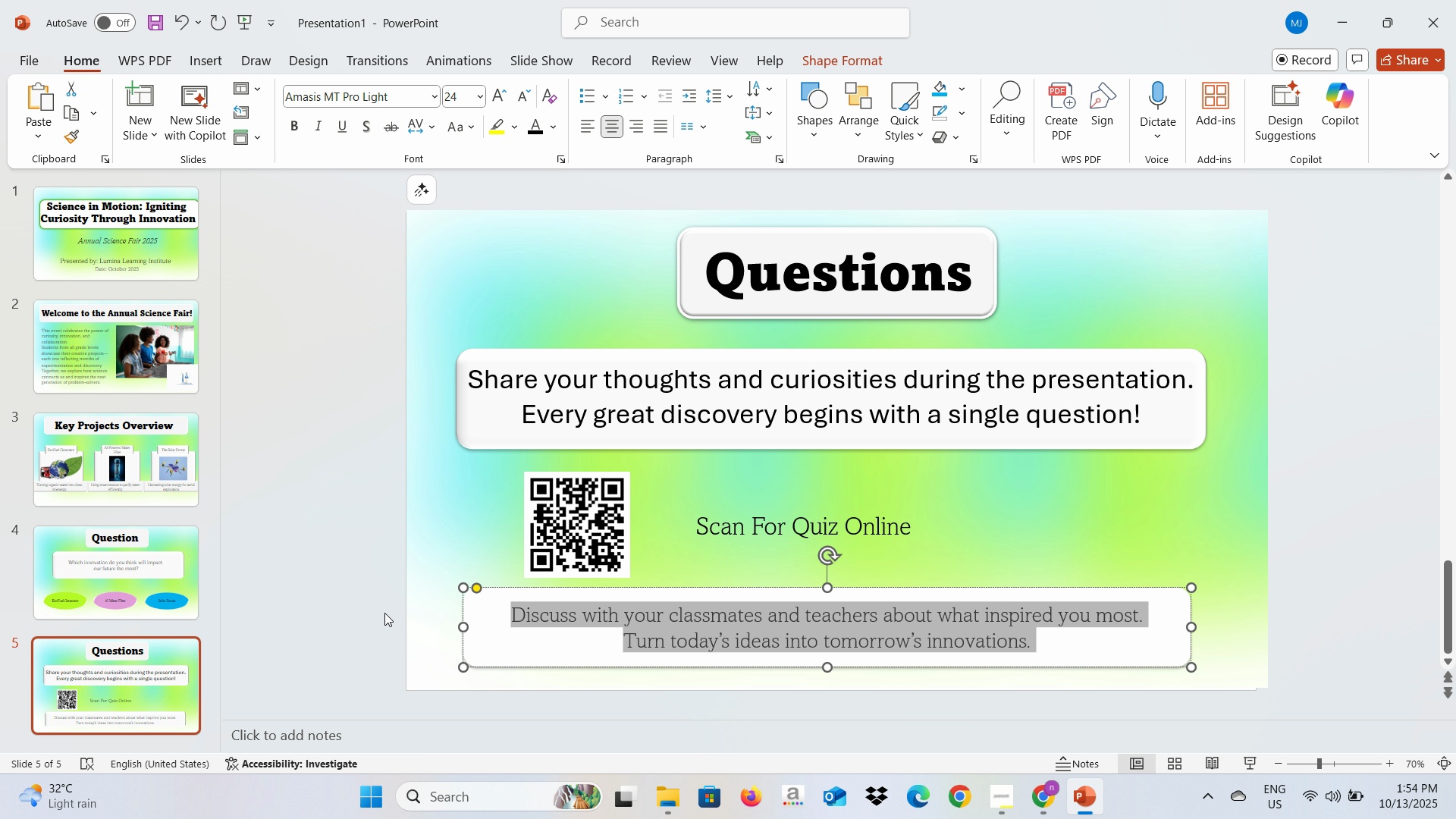 
left_click([384, 613])
 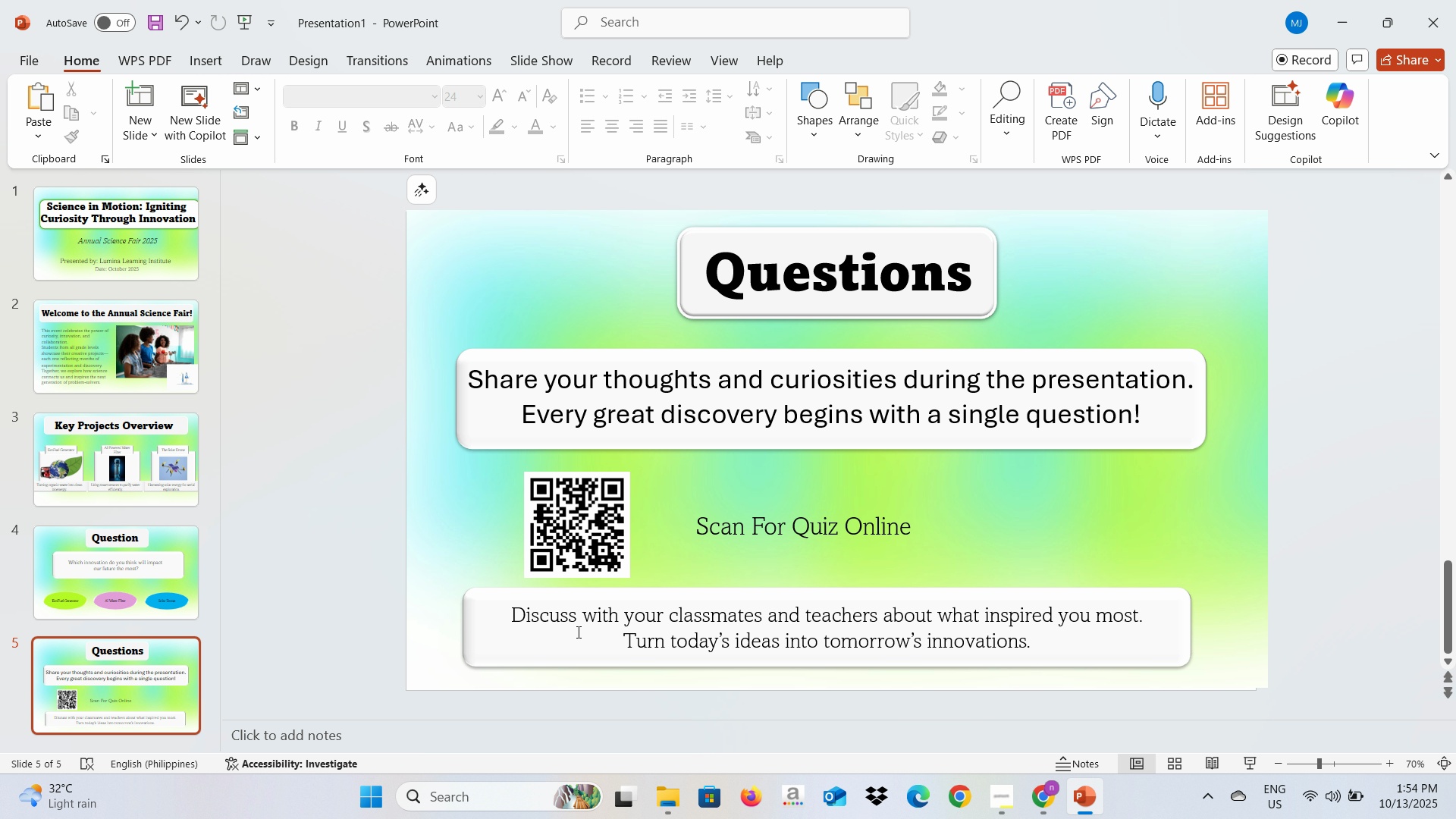 
left_click([370, 609])
 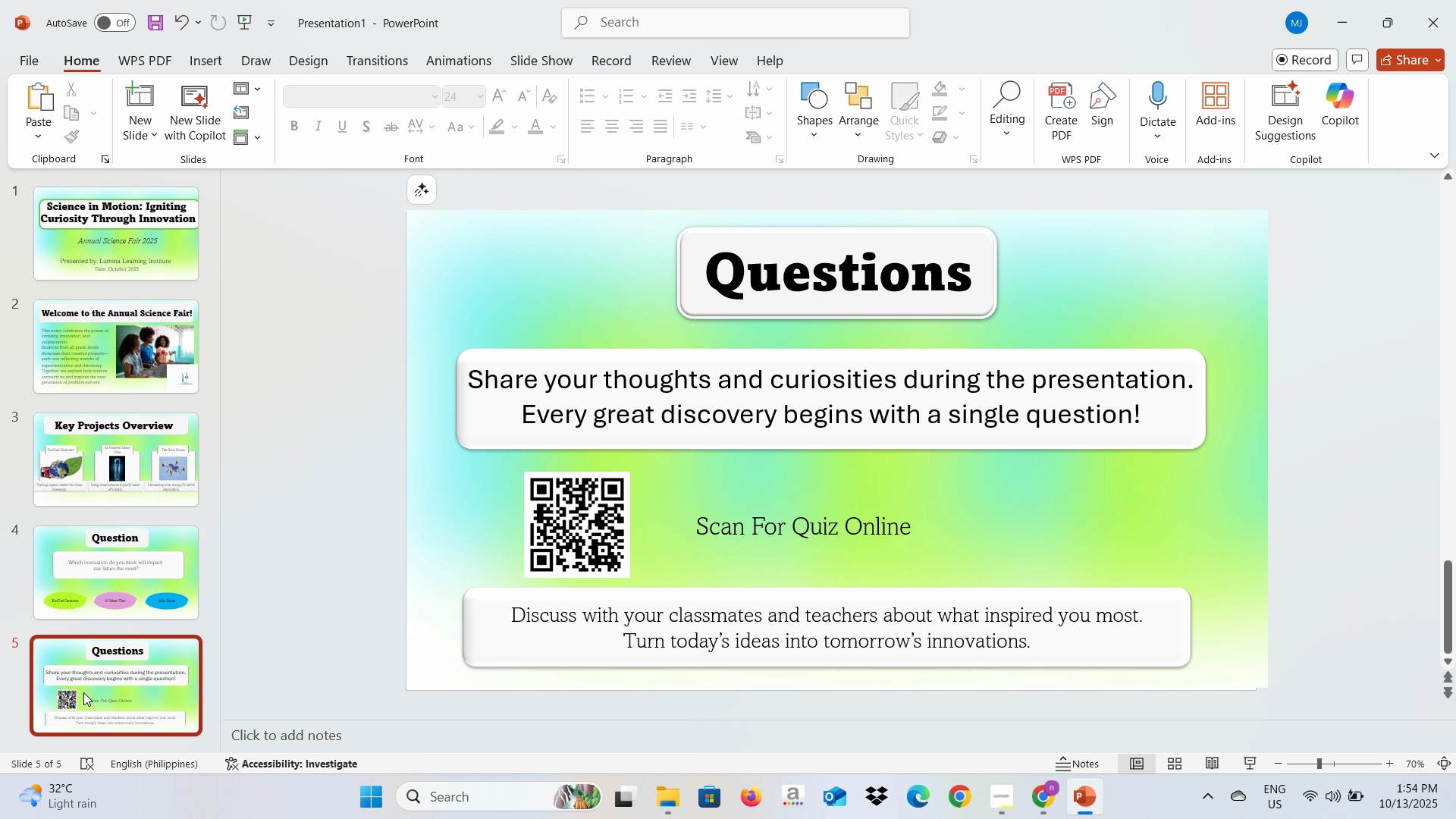 
left_click([83, 692])
 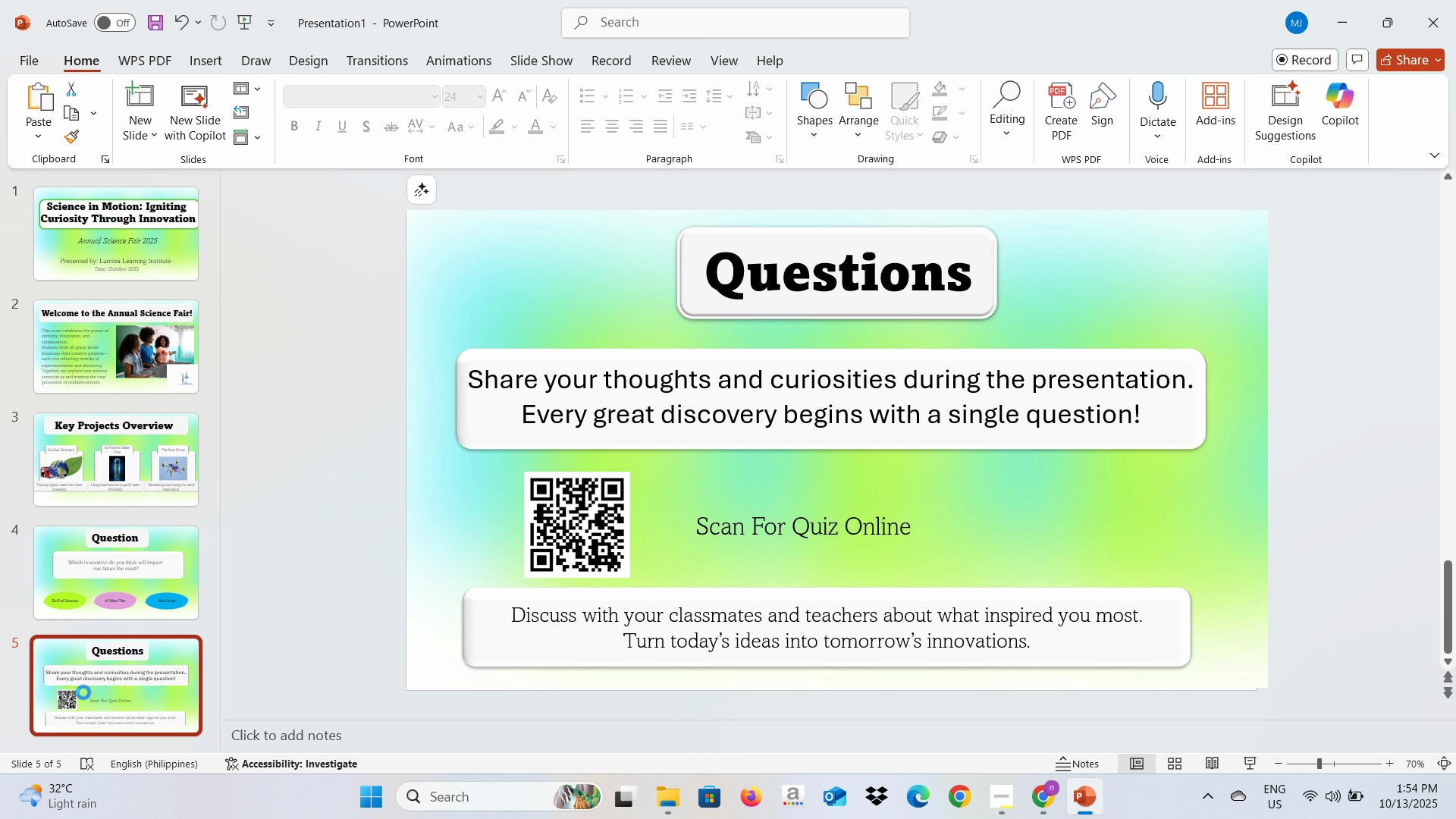 
key(Control+C)
 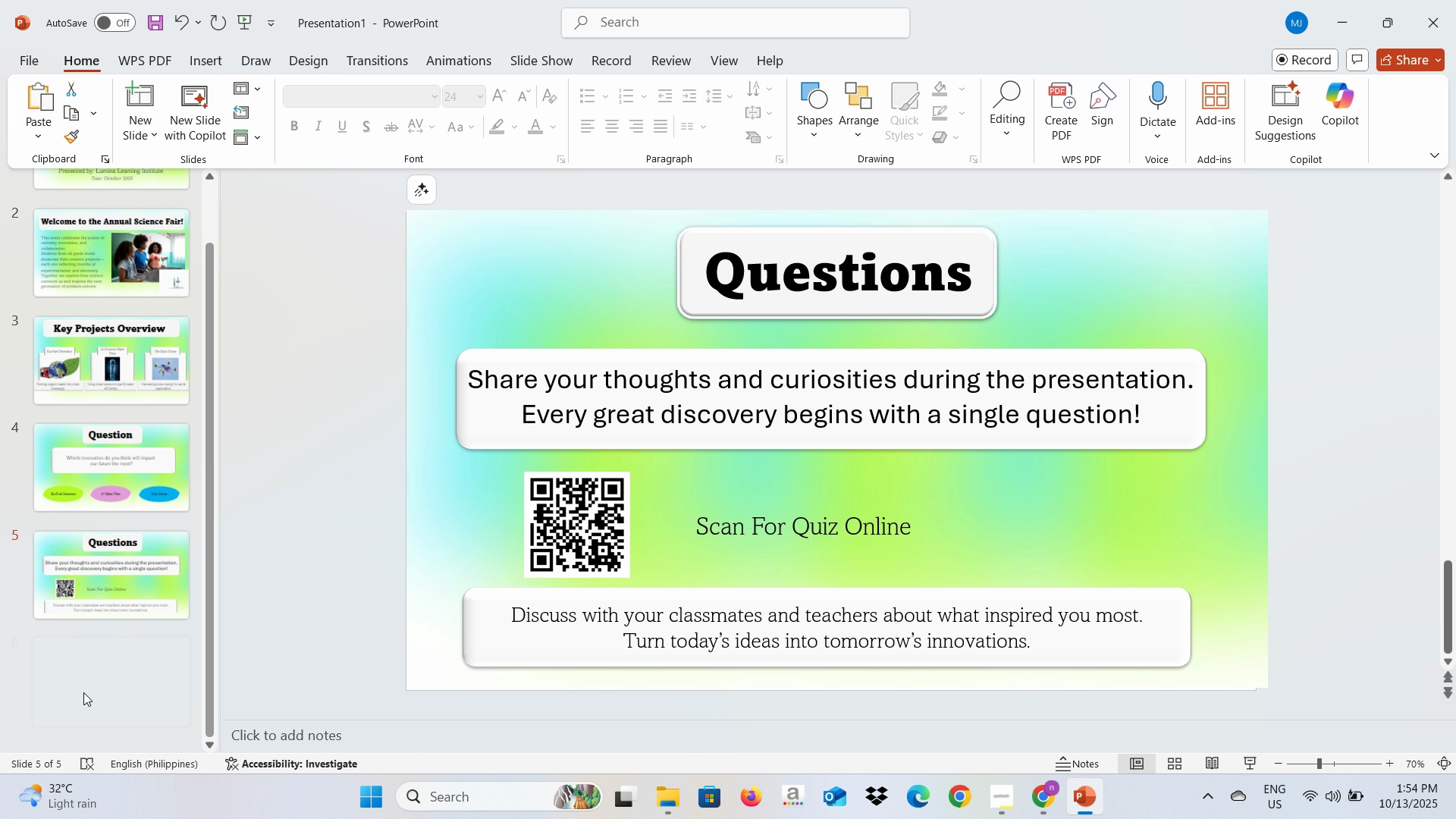 
key(Control+V)
 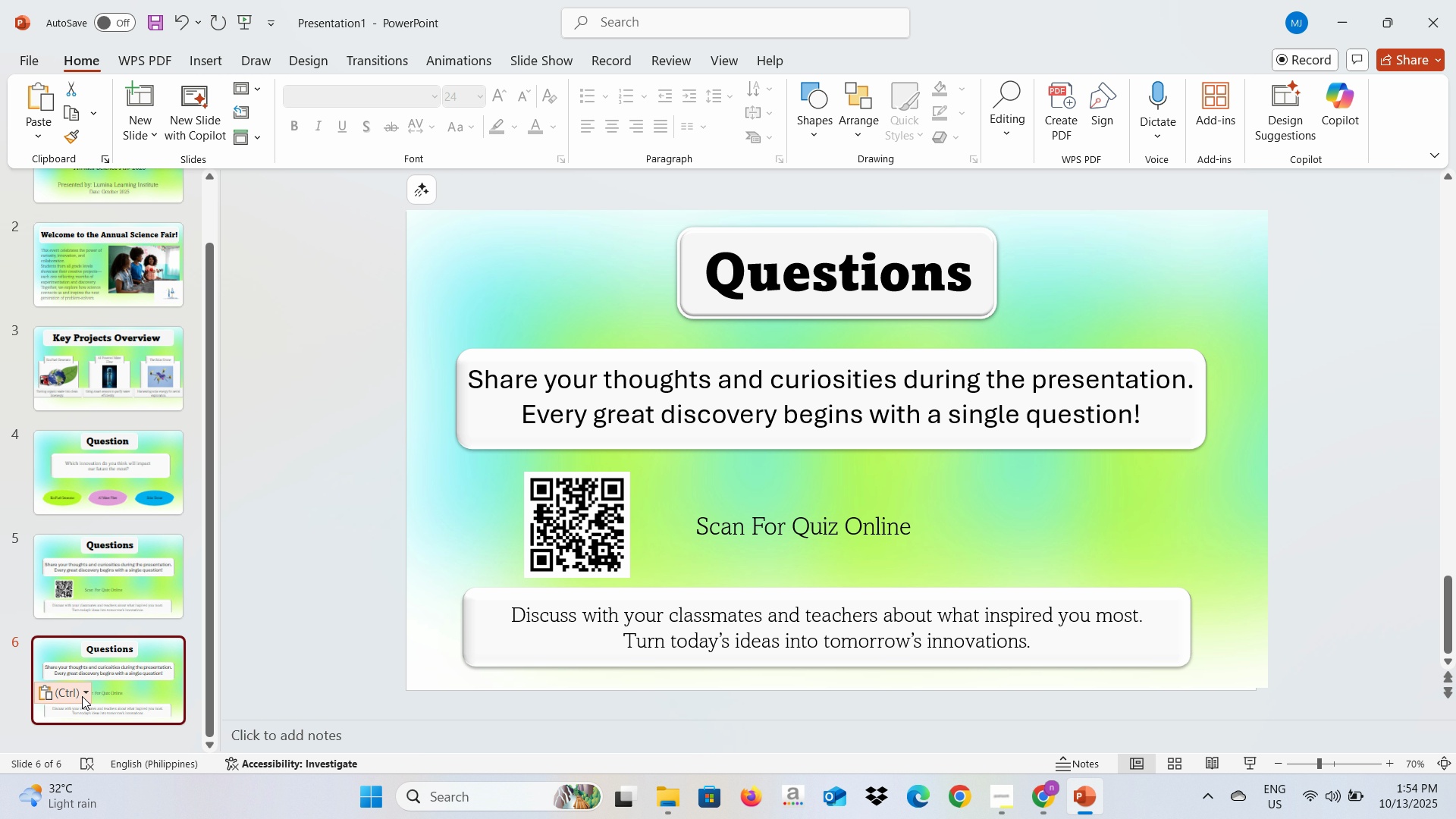 
key(Alt+AltLeft)
 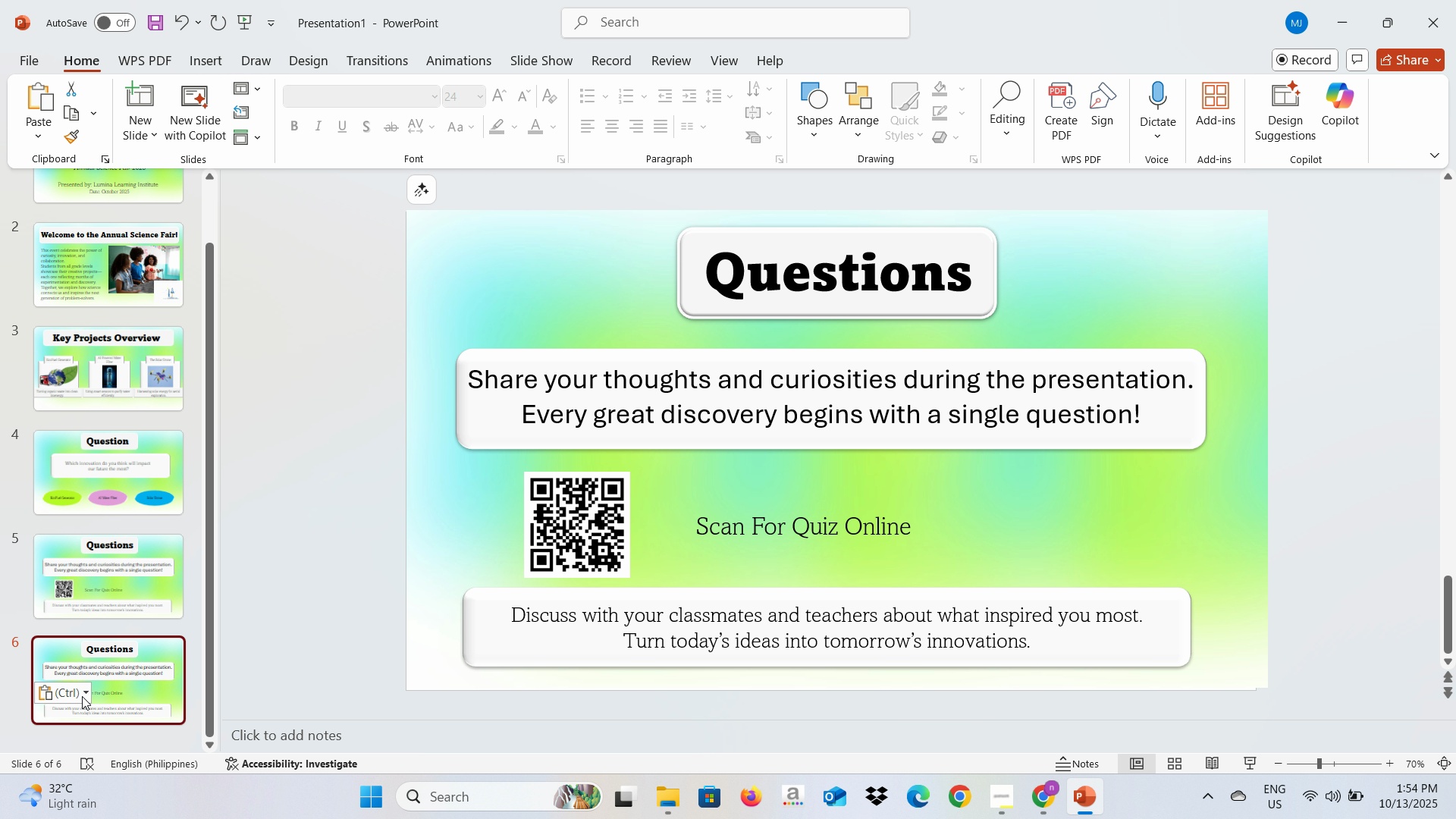 
key(Alt+Tab)